 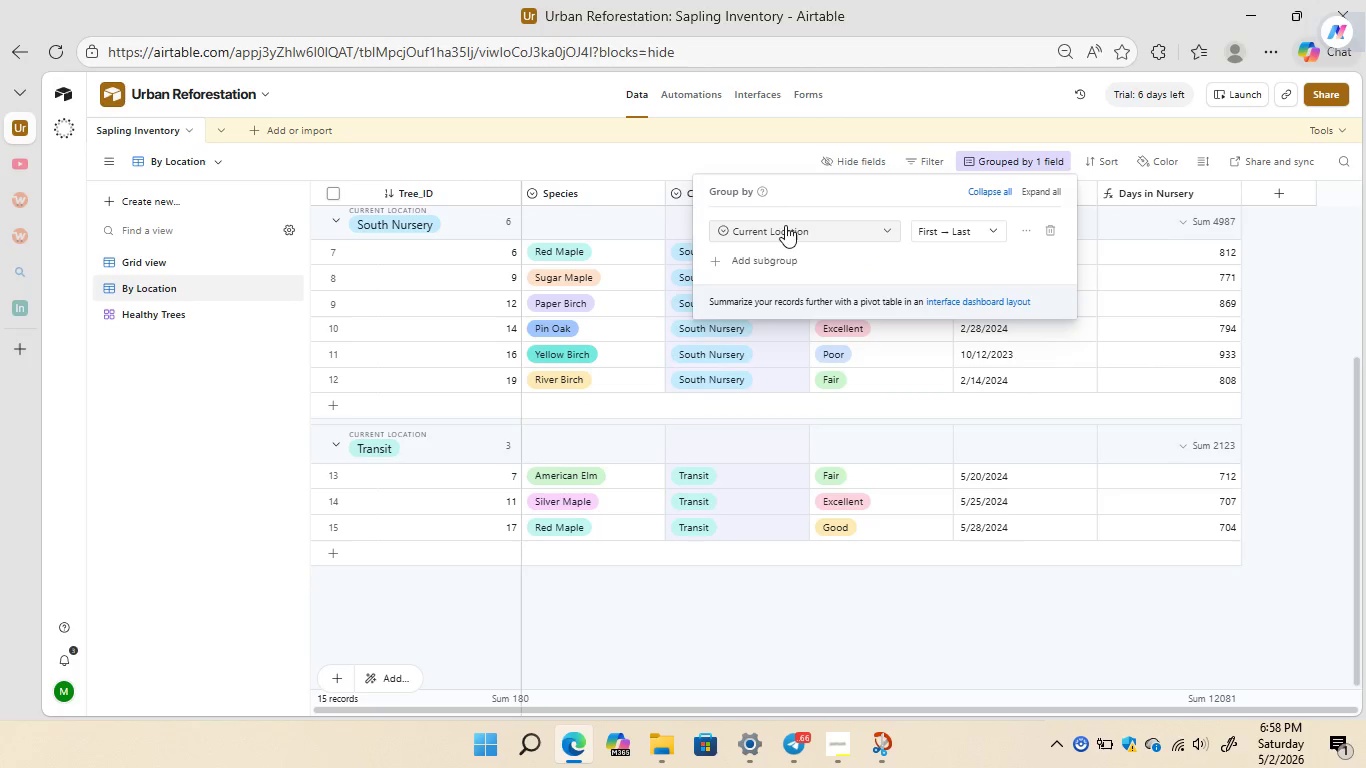 
left_click([899, 638])
 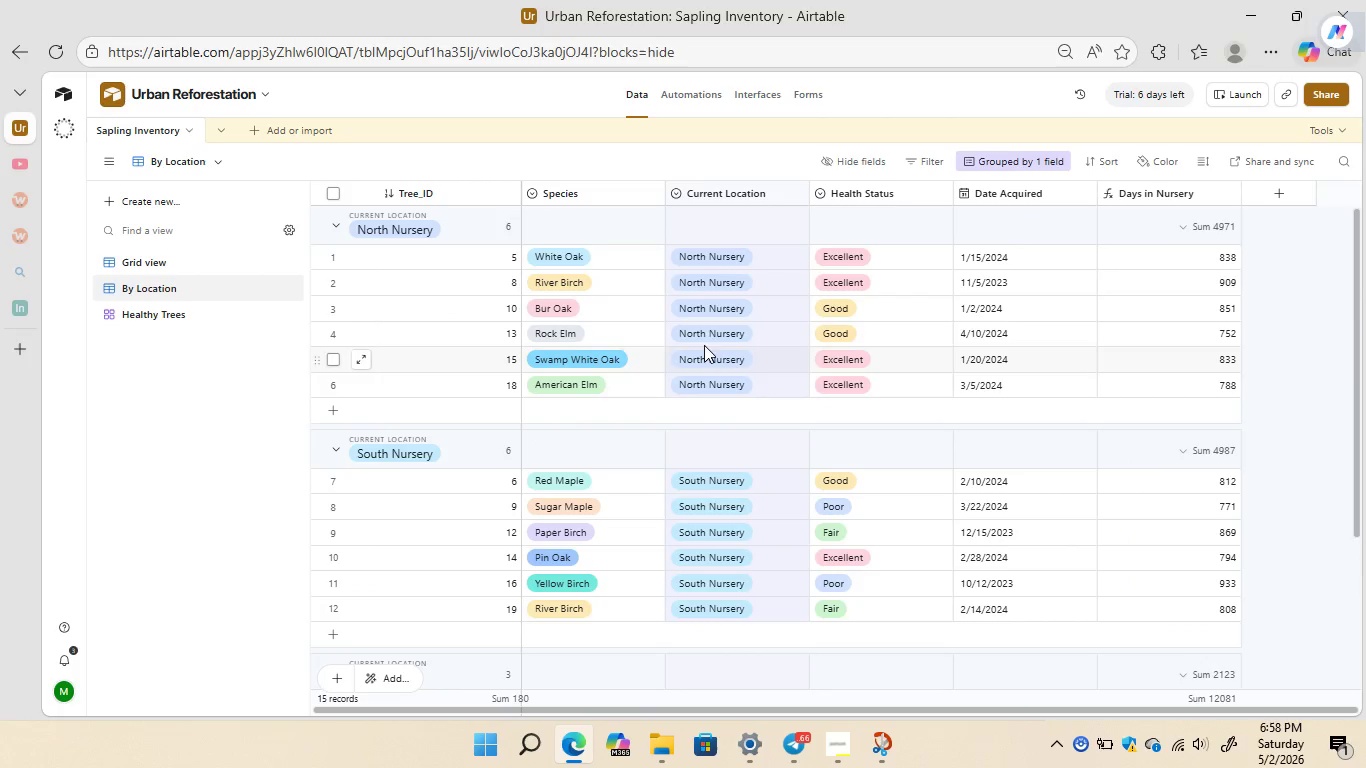 
wait(17.22)
 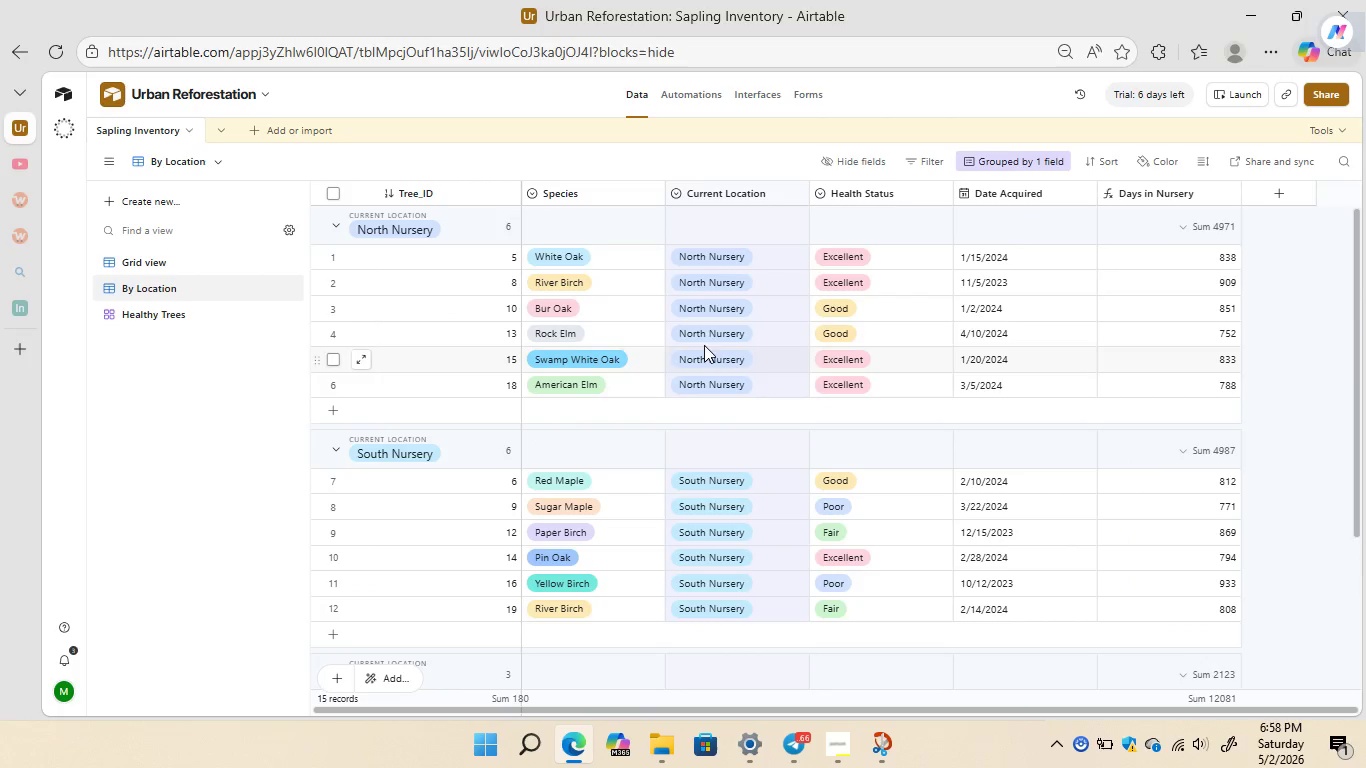 
left_click([188, 313])
 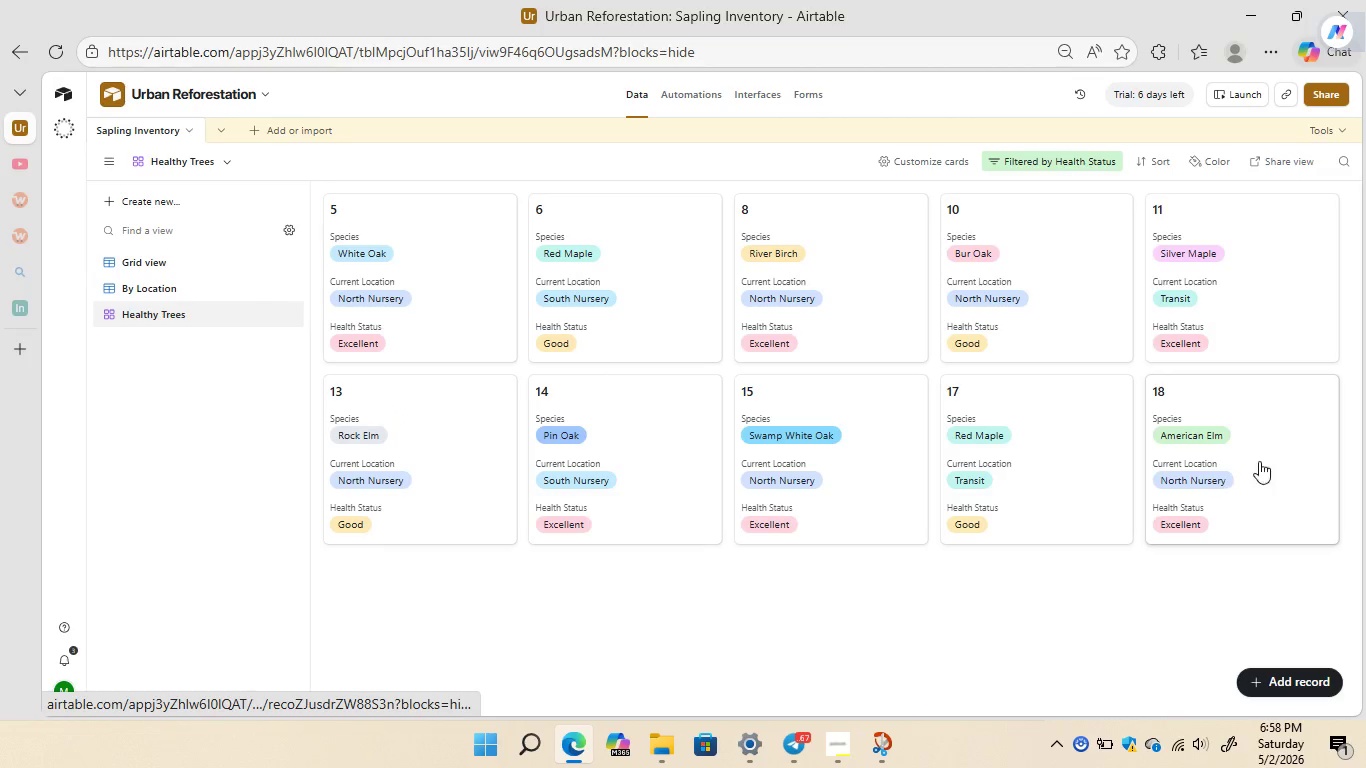 
wait(12.53)
 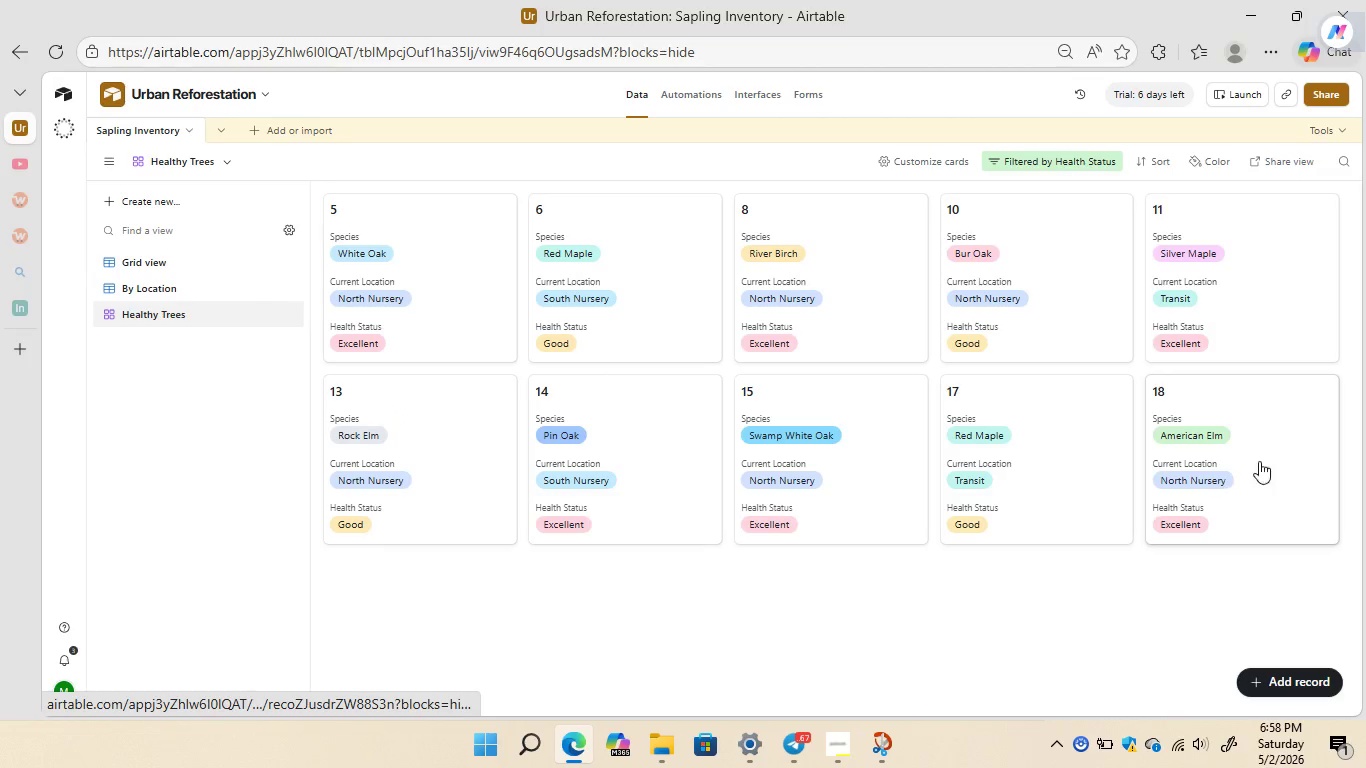 
mouse_move([460, 451])
 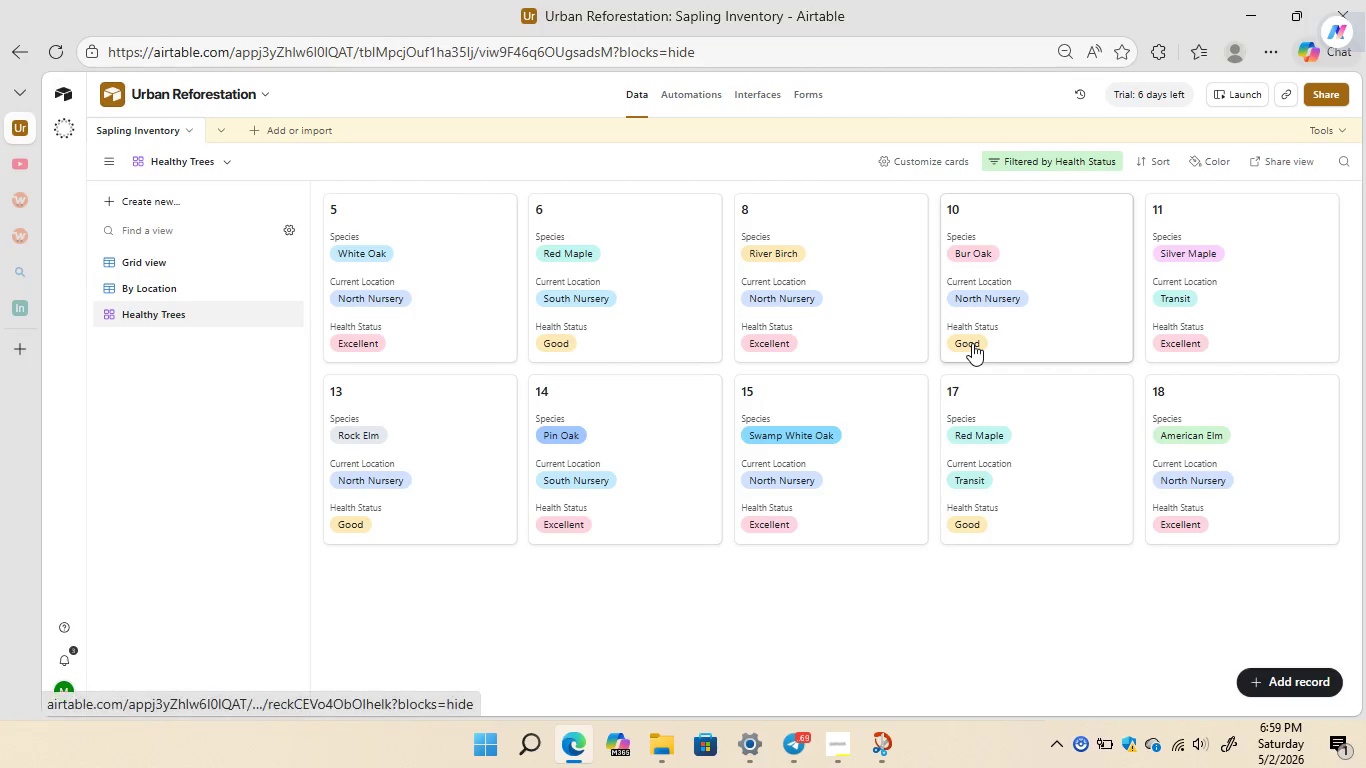 
wait(7.1)
 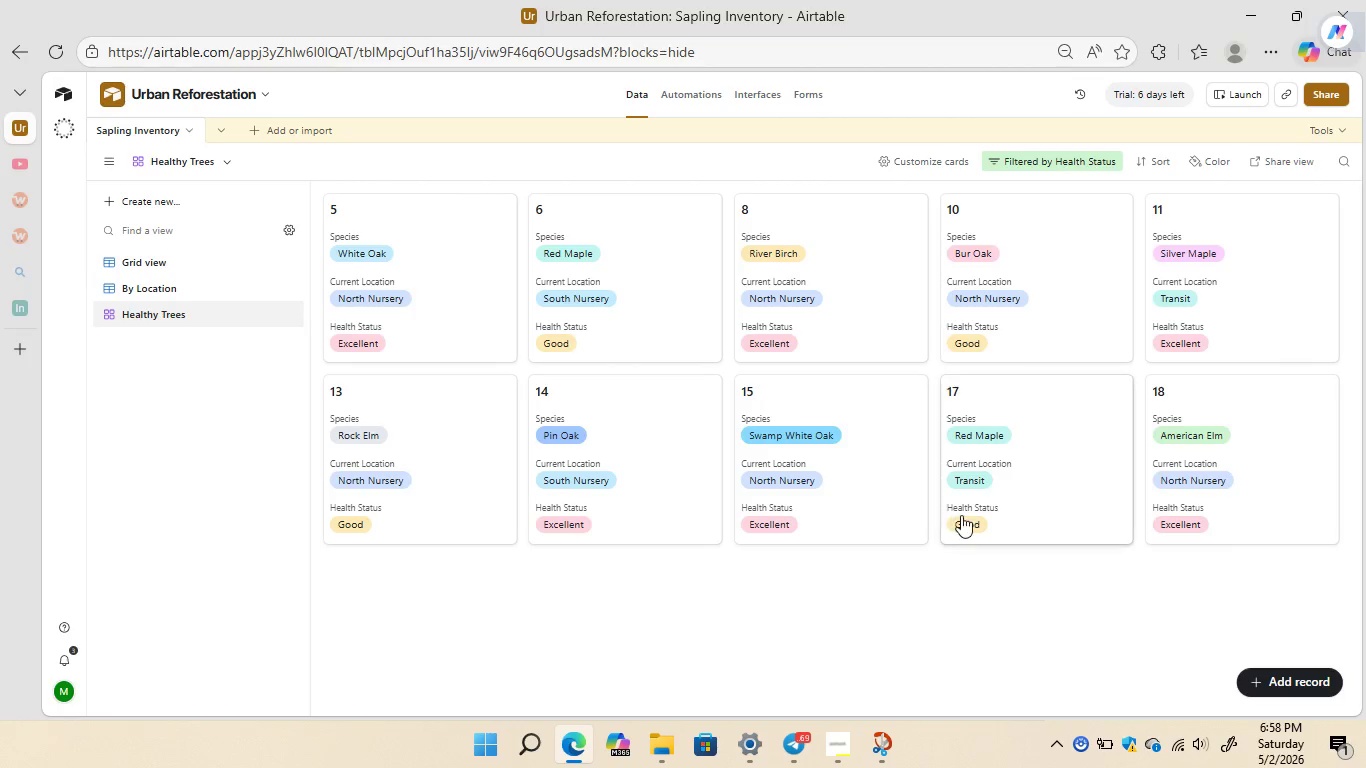 
left_click([1098, 164])
 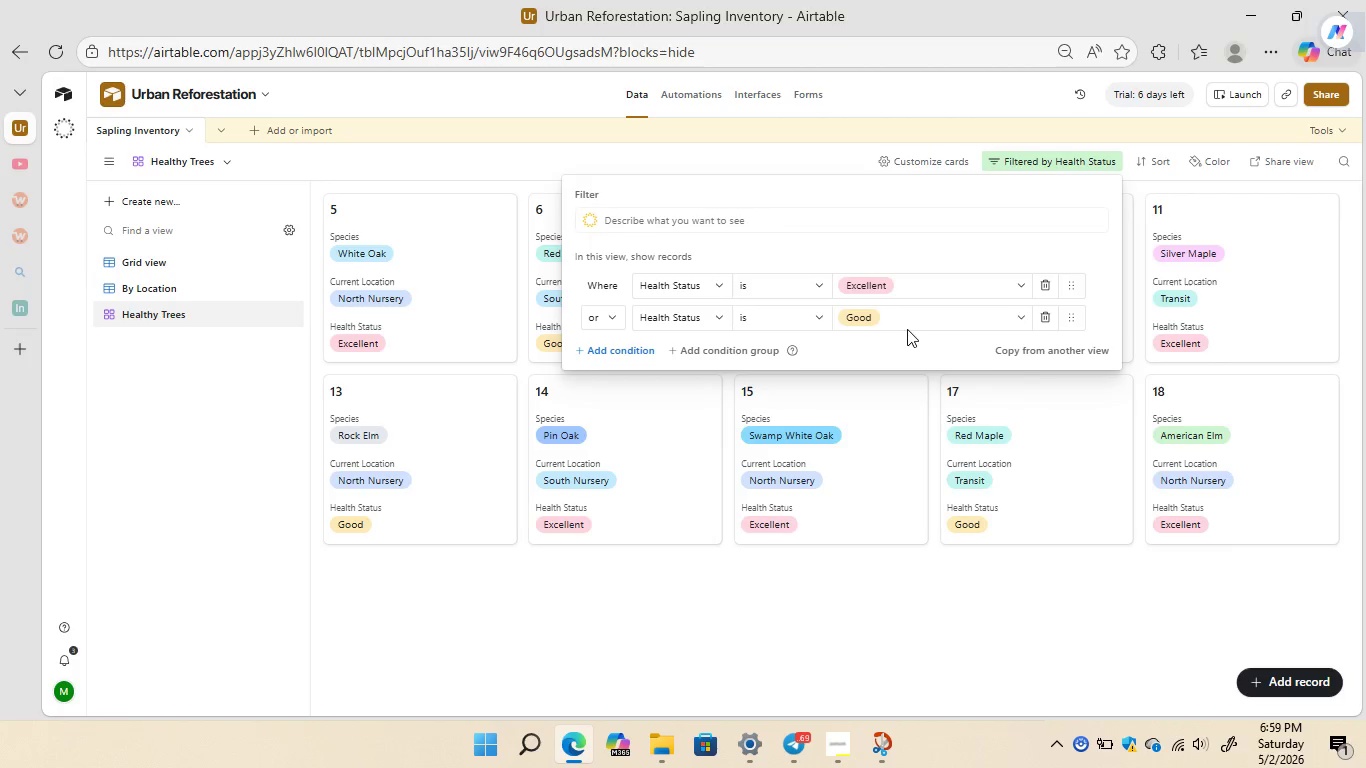 
wait(7.09)
 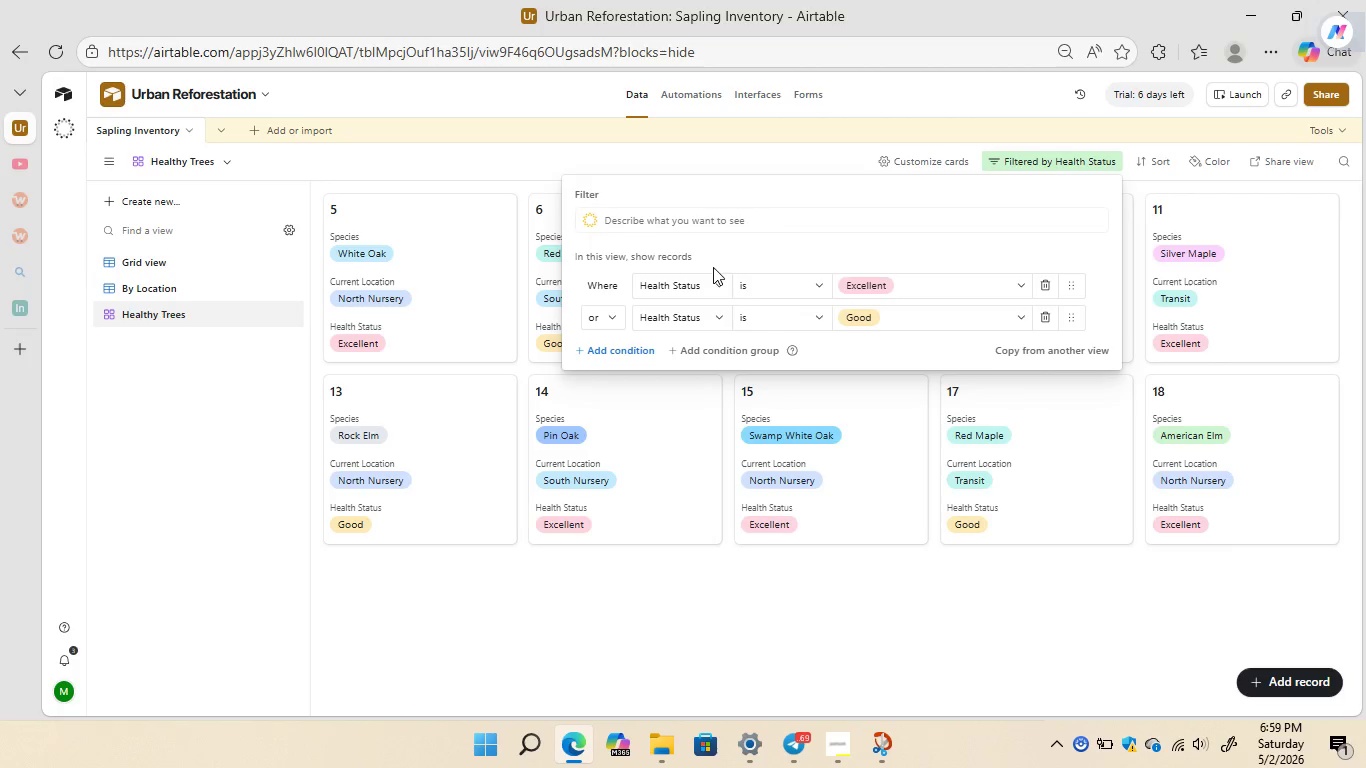 
left_click([615, 319])
 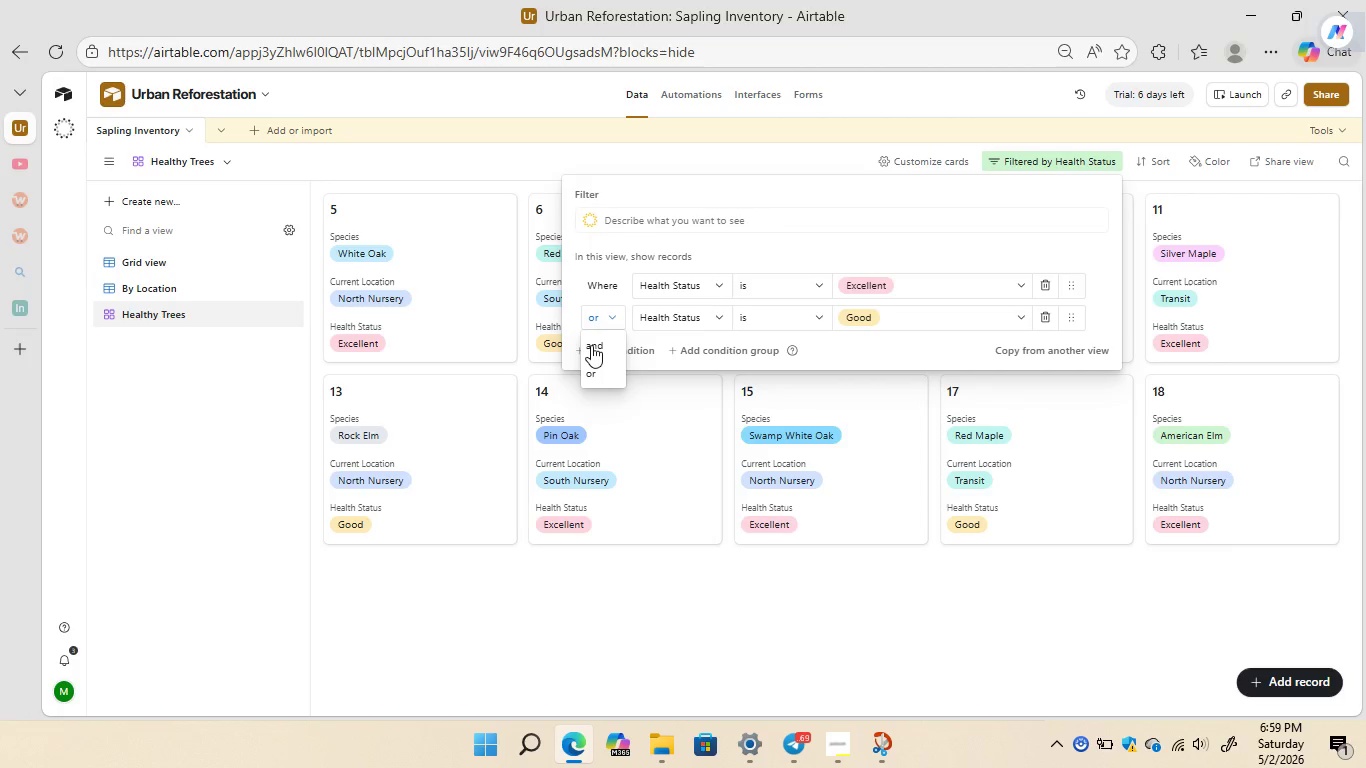 
left_click([591, 345])
 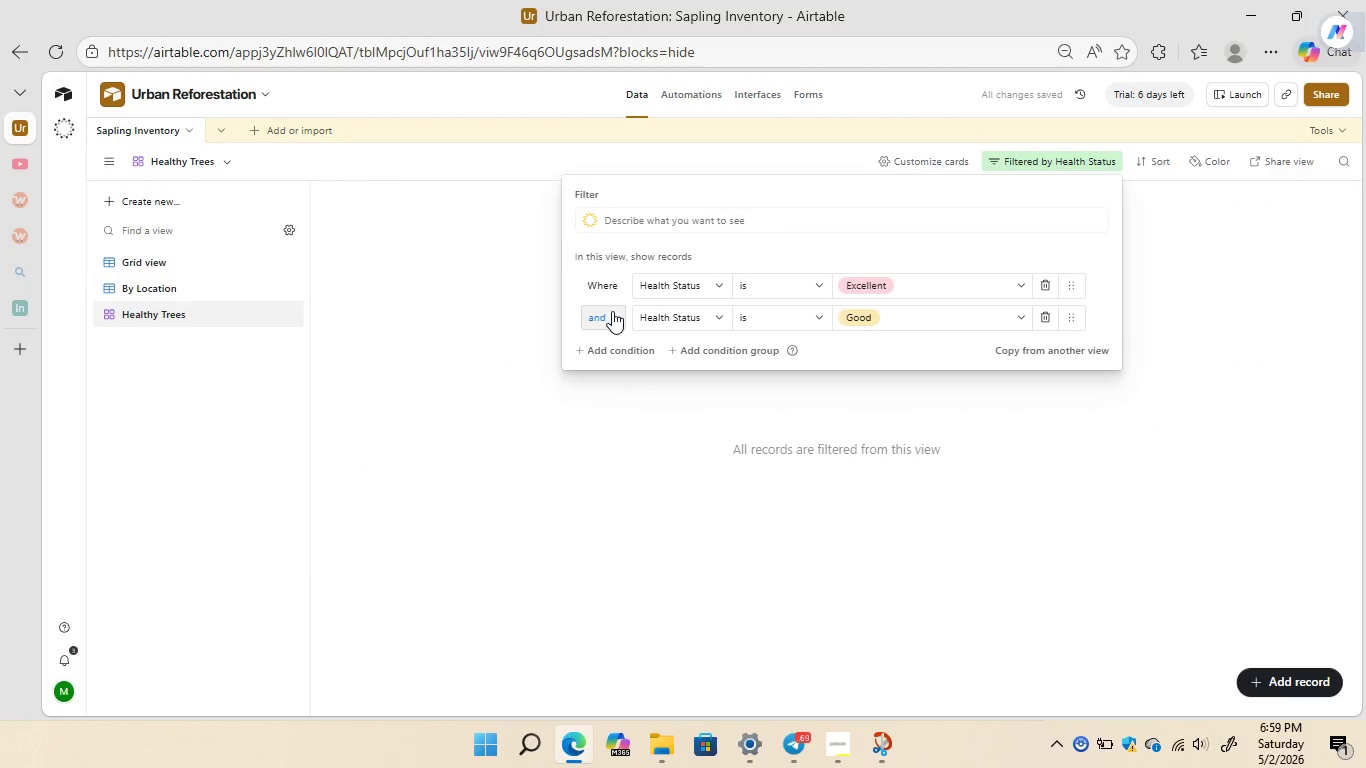 
left_click([615, 319])
 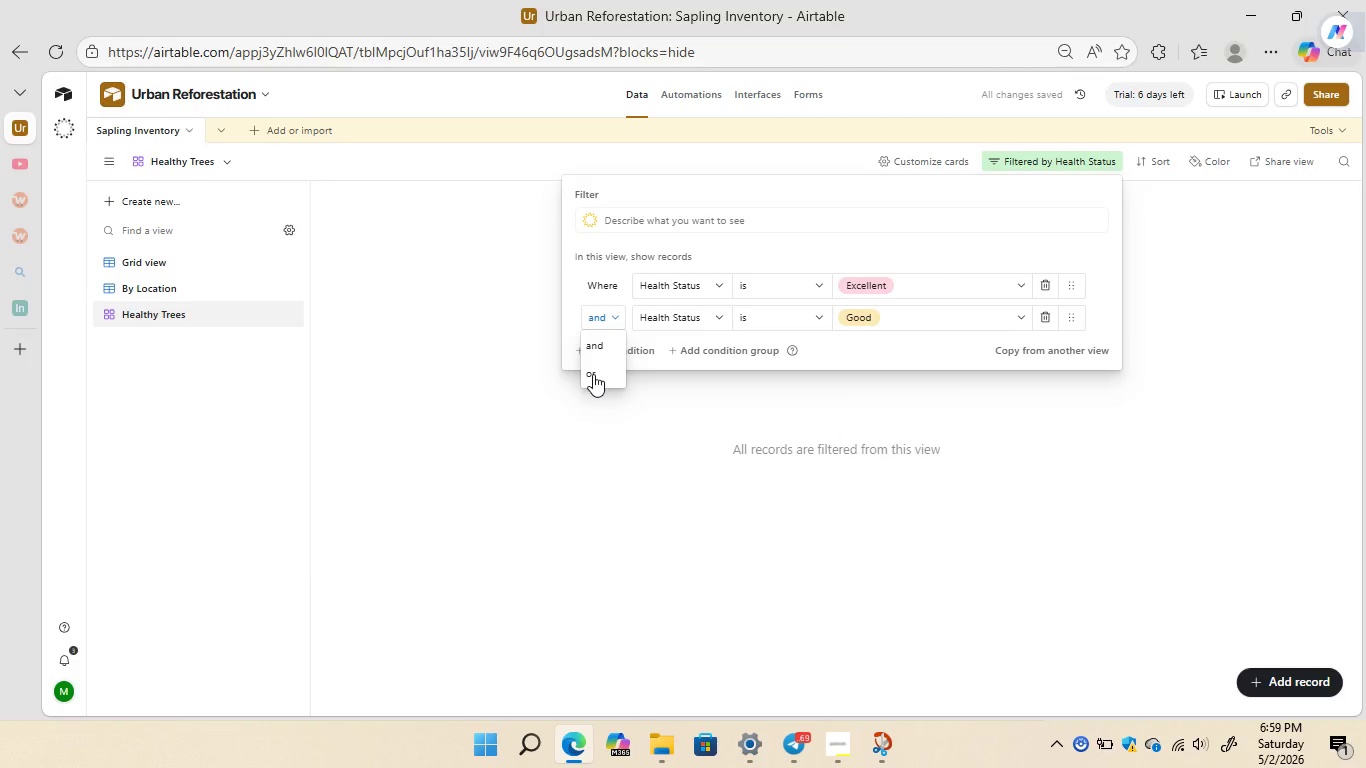 
left_click([593, 374])
 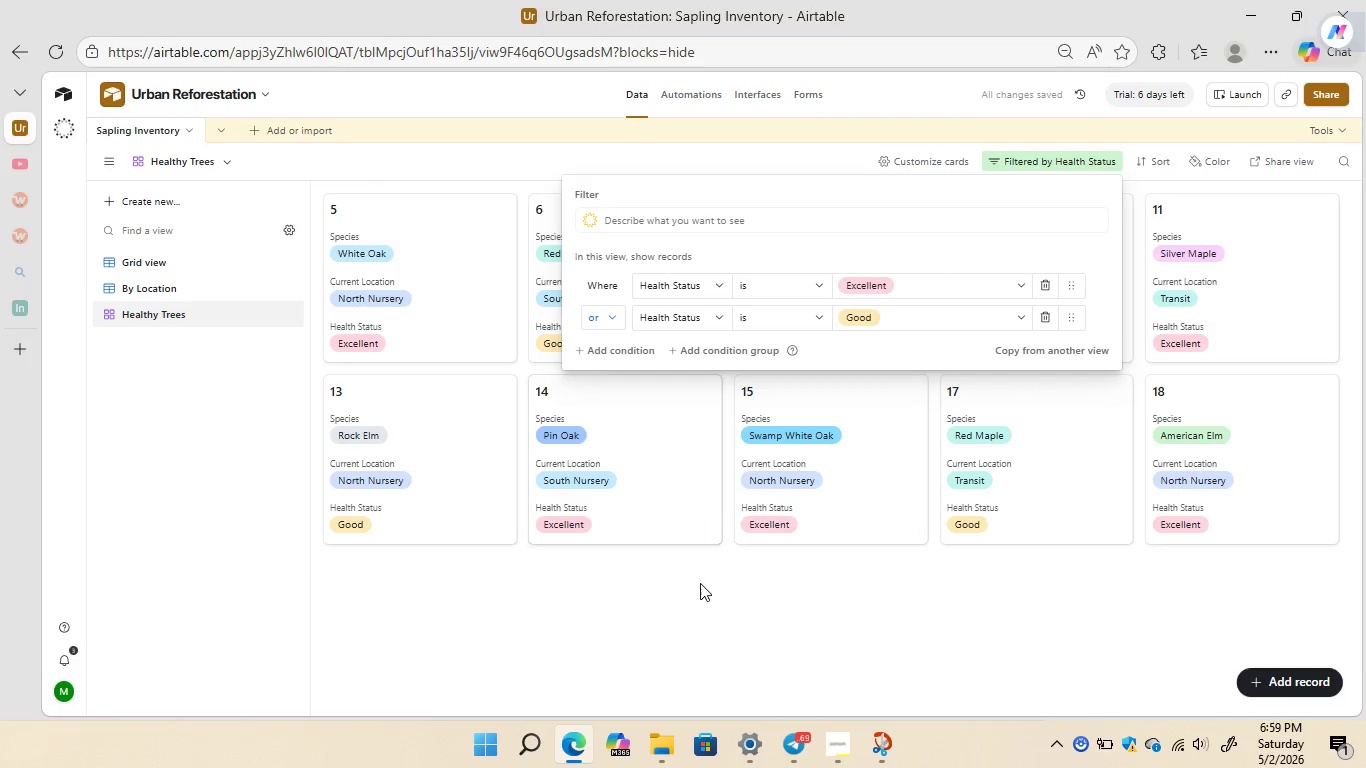 
left_click([702, 588])
 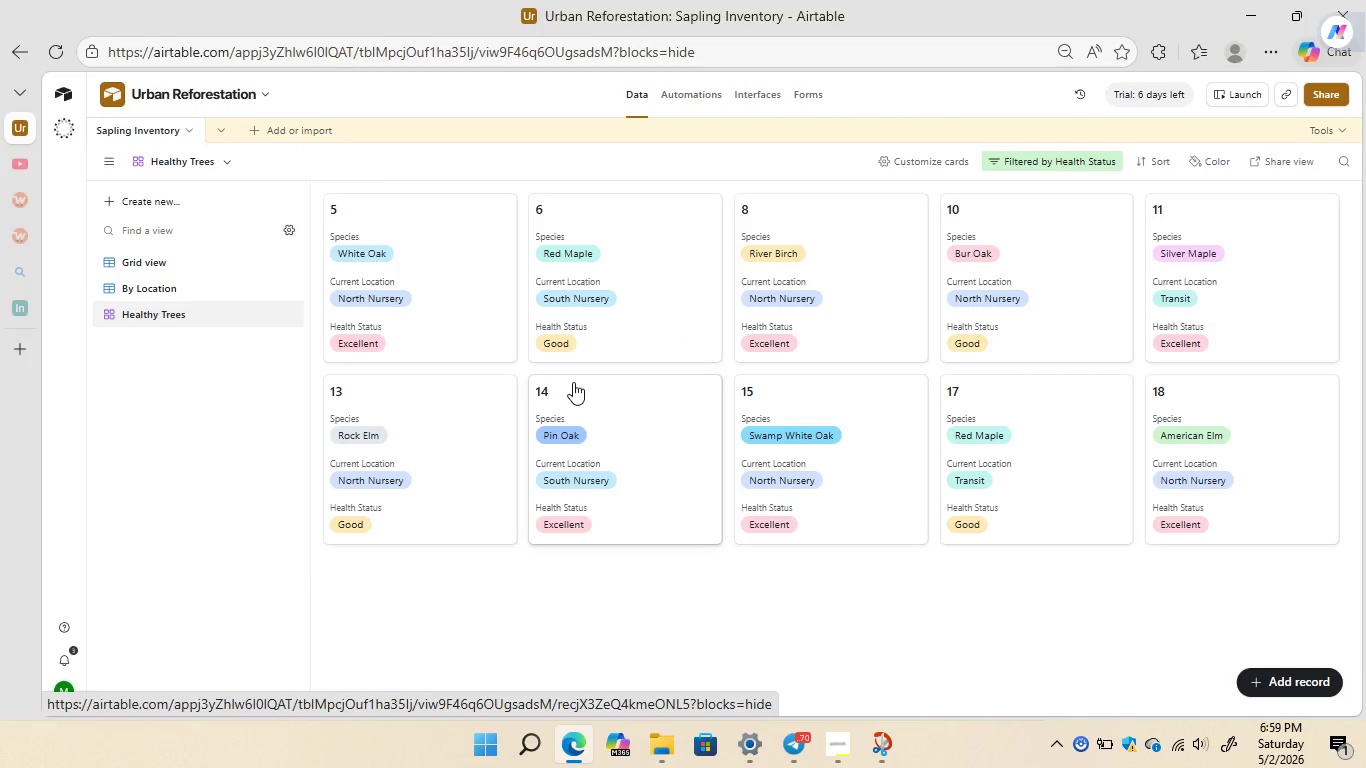 
wait(5.42)
 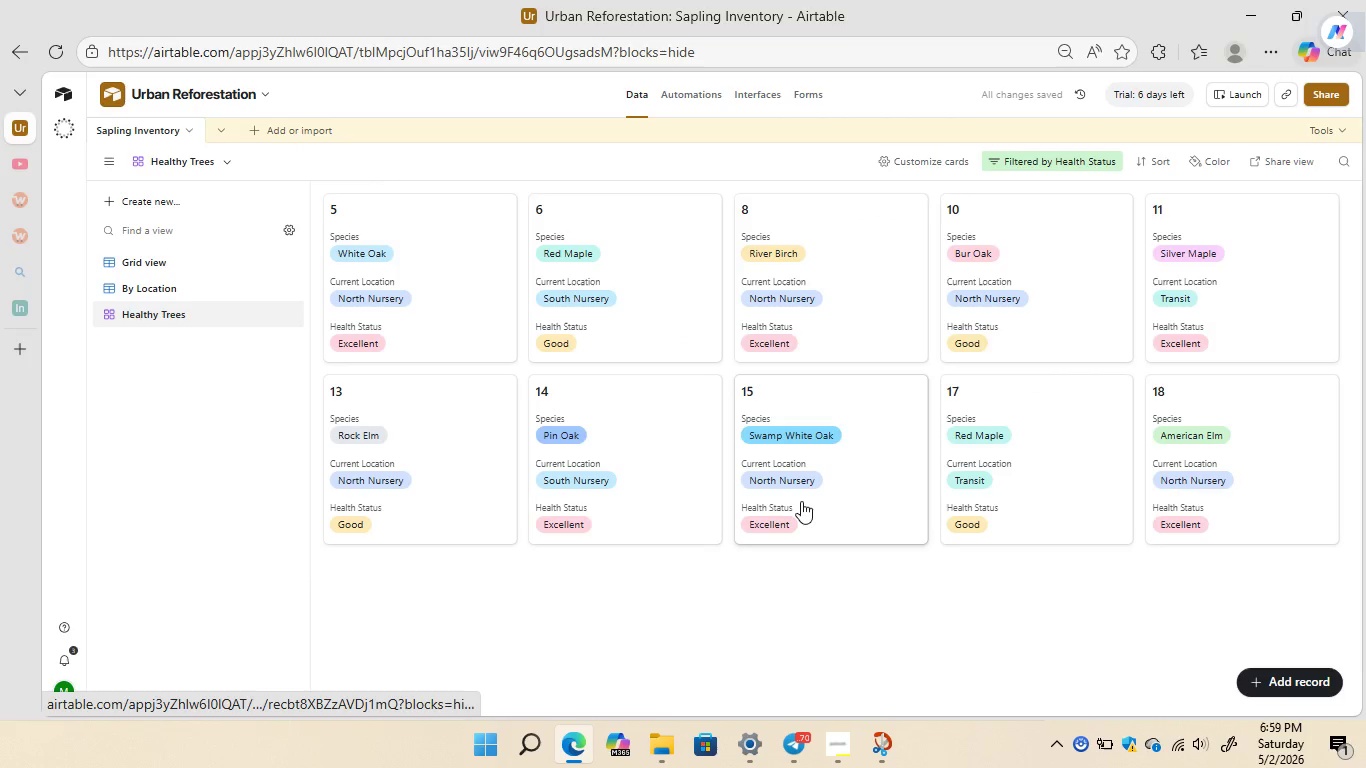 
left_click([750, 96])
 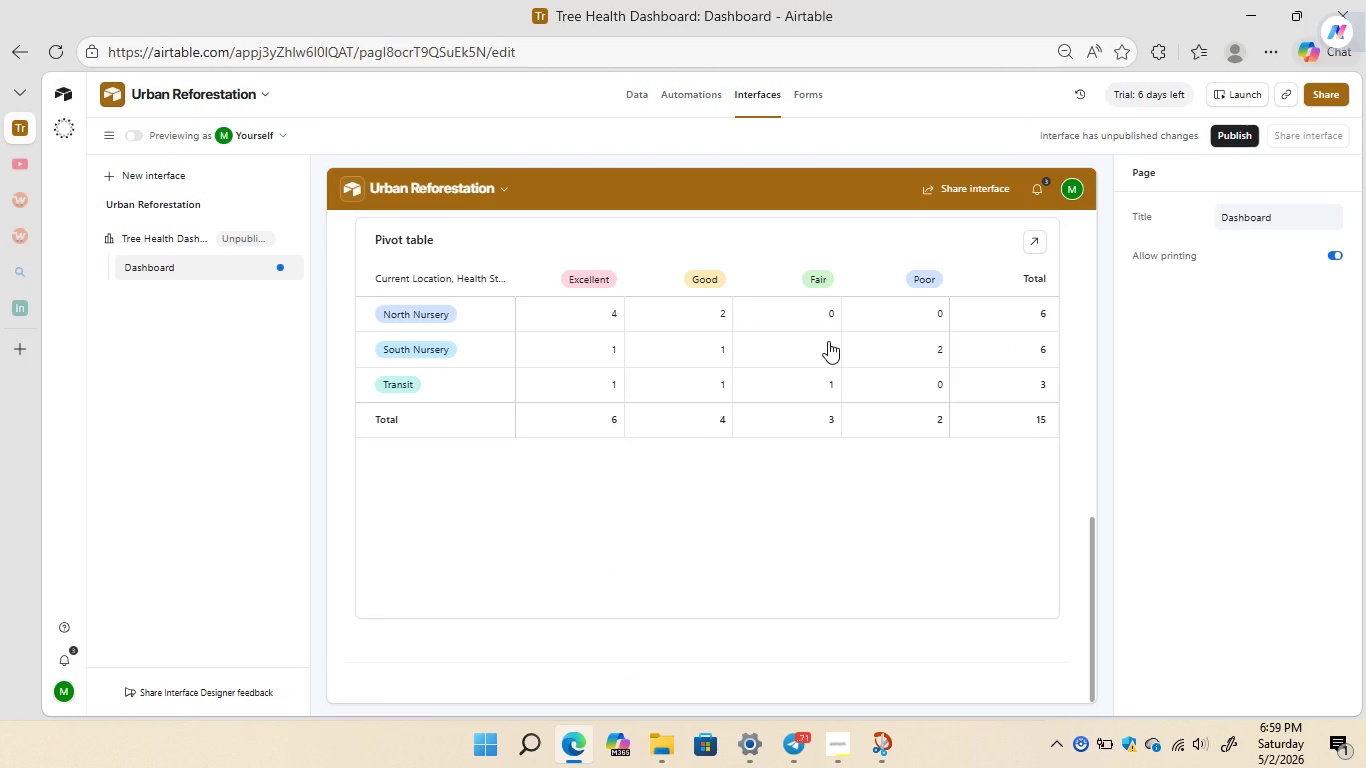 
wait(13.81)
 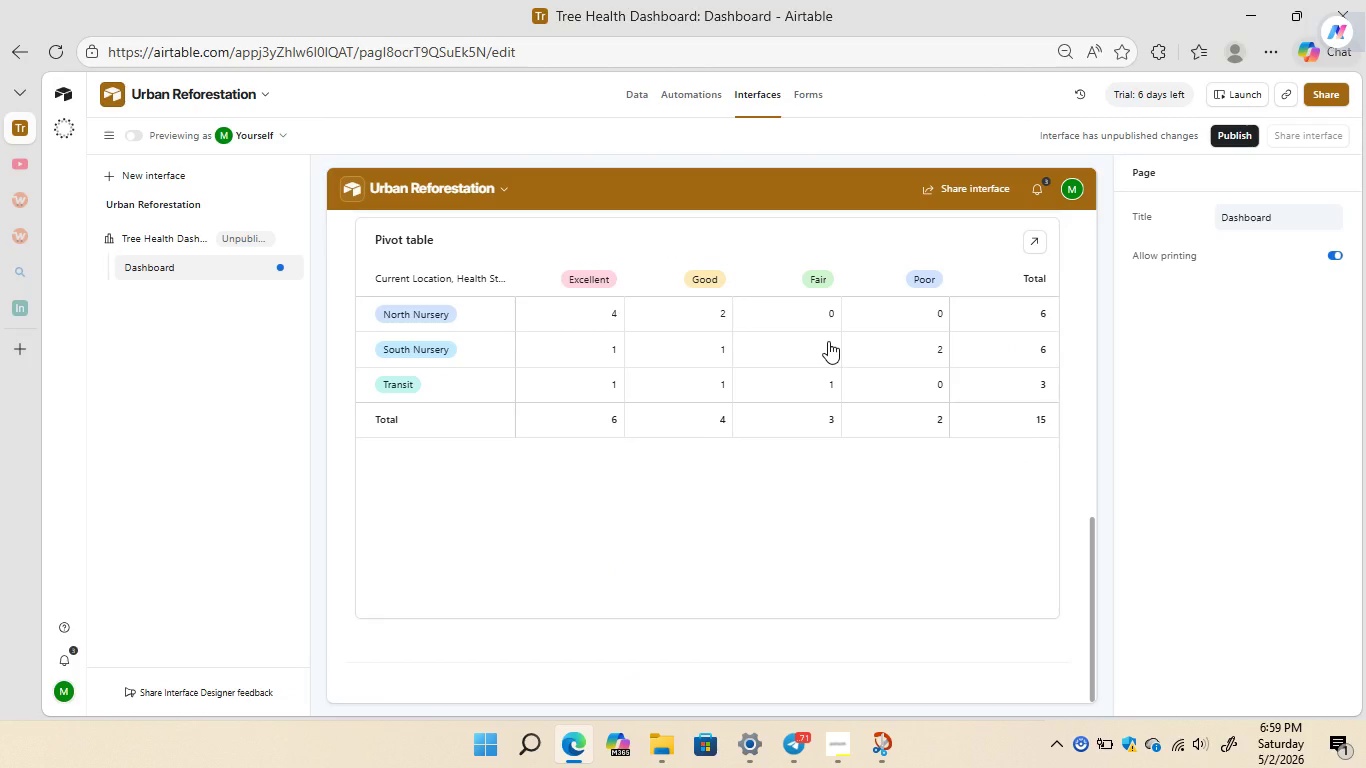 
left_click_drag(start_coordinate=[1087, 290], to_coordinate=[1102, 345])
 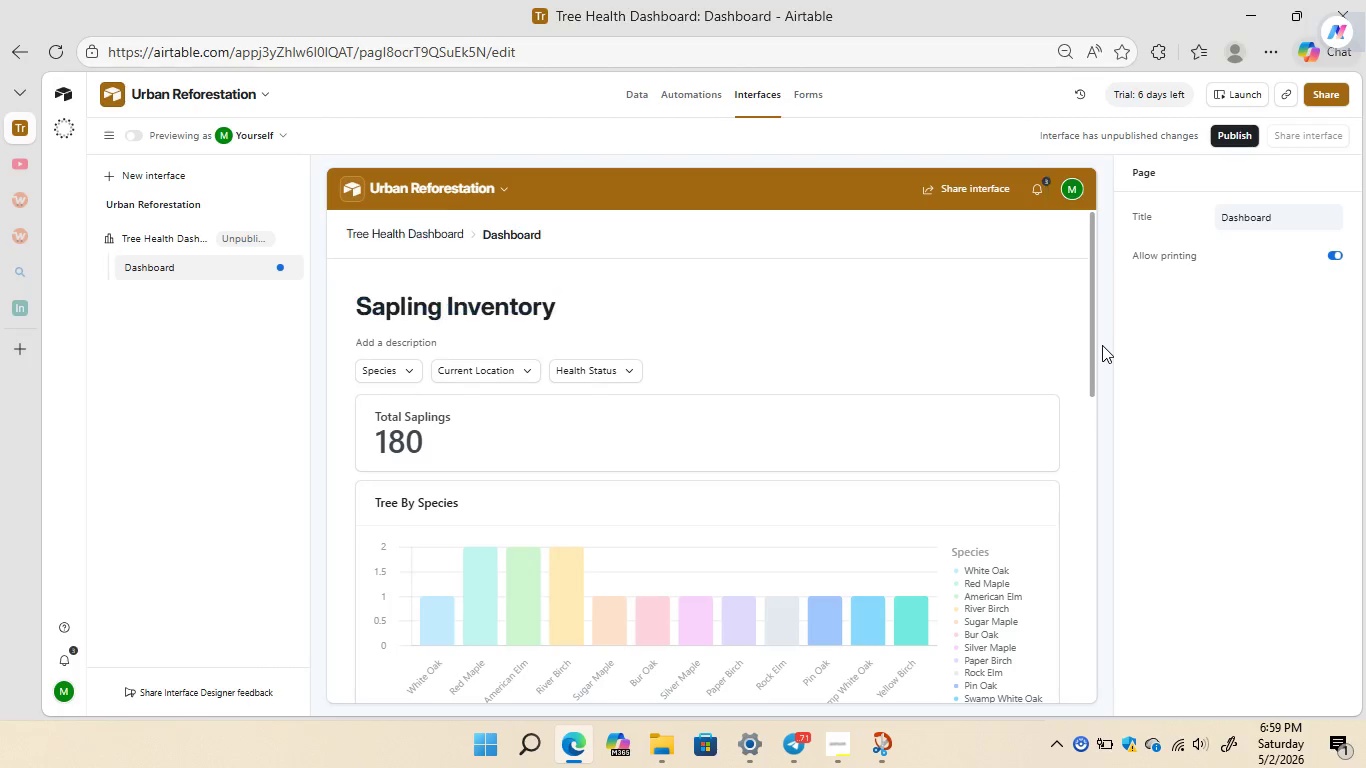 
left_click([1102, 345])
 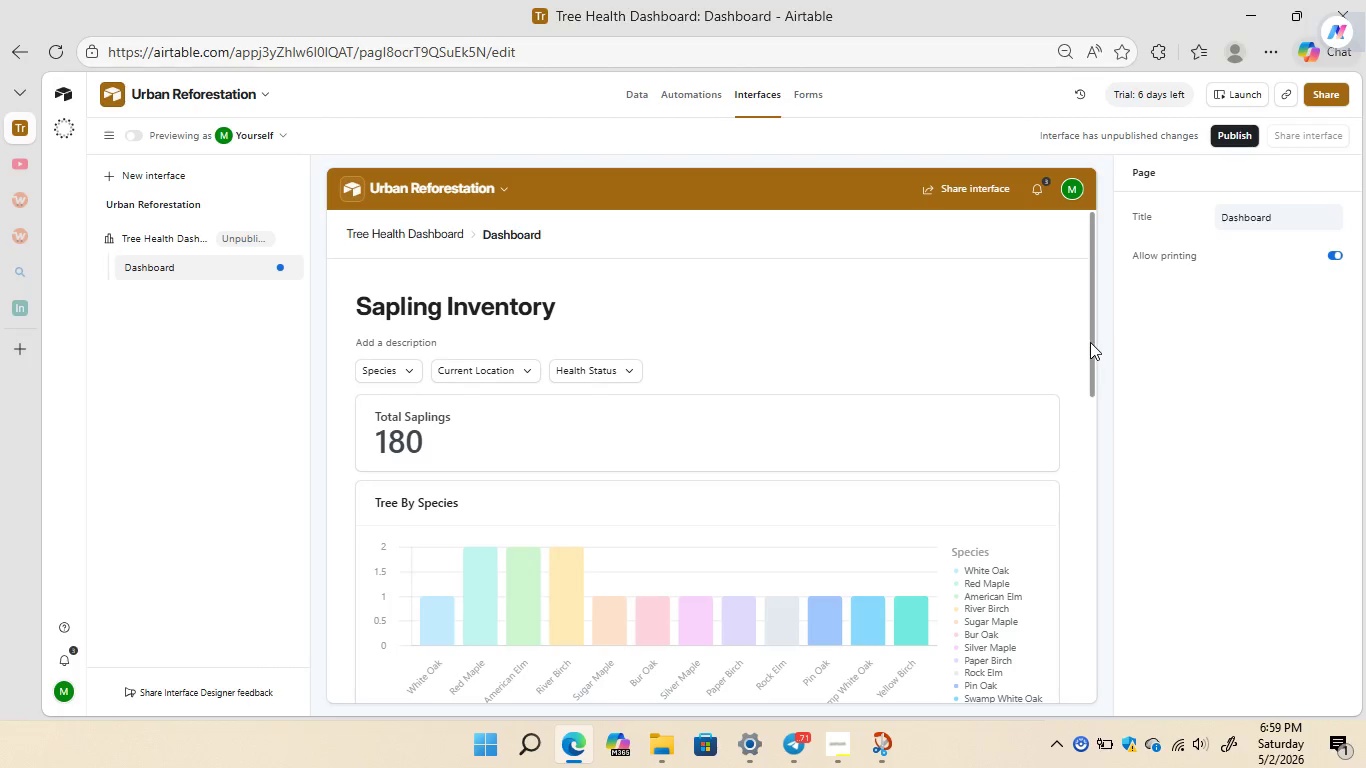 
left_click_drag(start_coordinate=[1089, 342], to_coordinate=[1084, 323])
 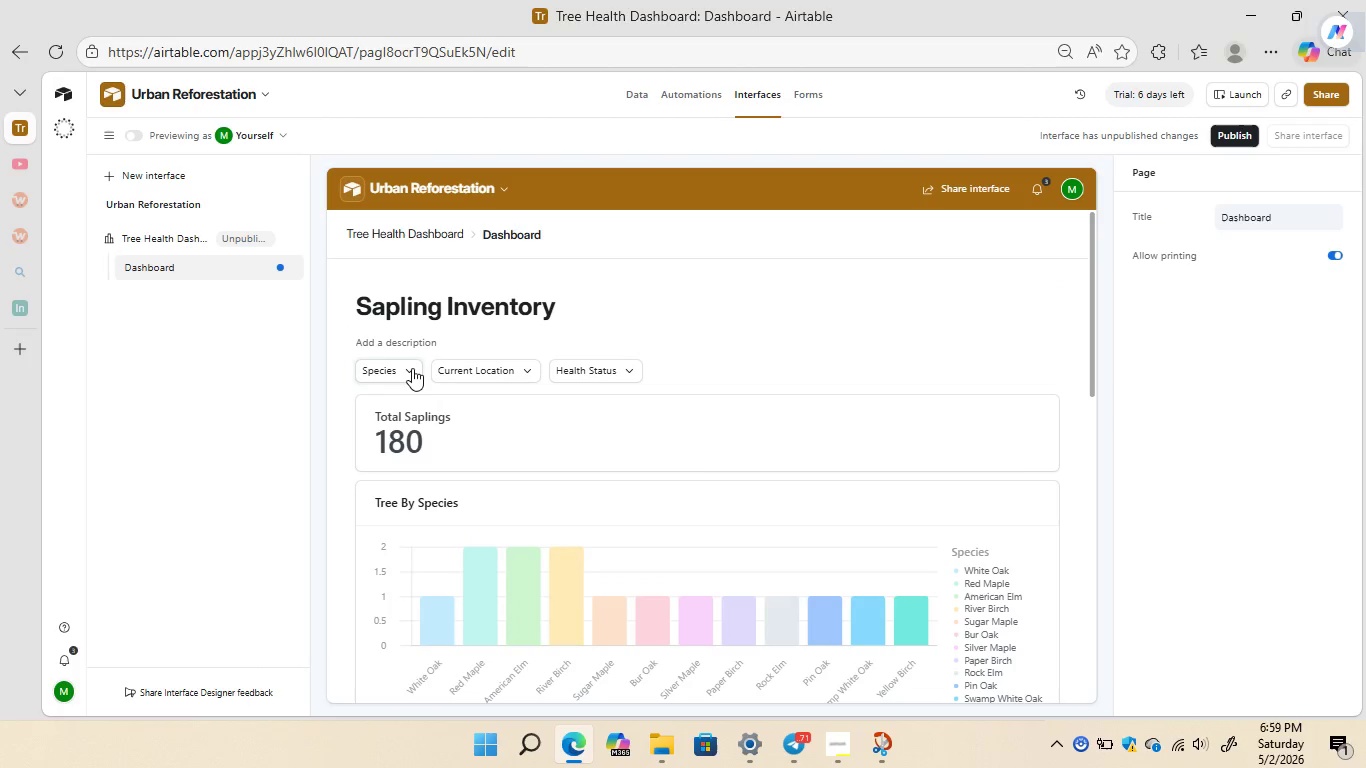 
left_click([406, 368])
 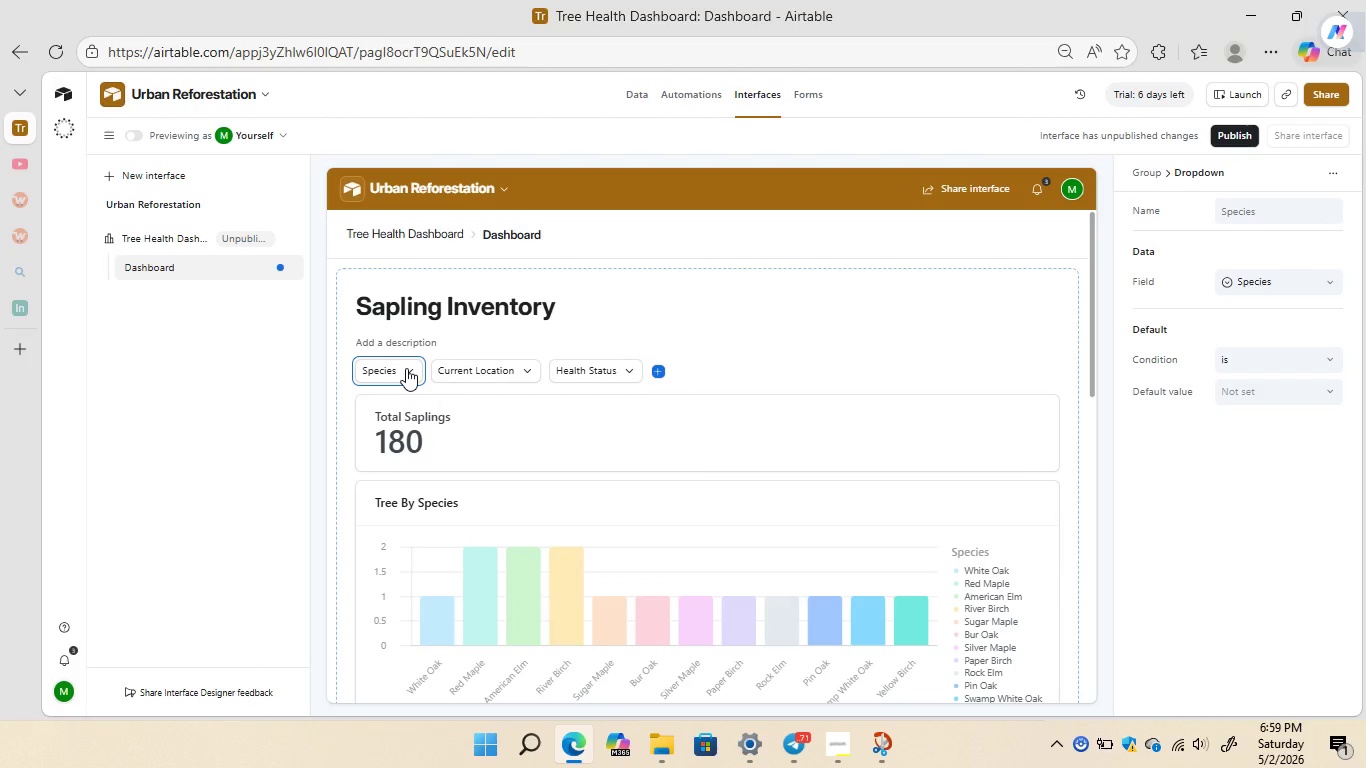 
left_click([406, 368])
 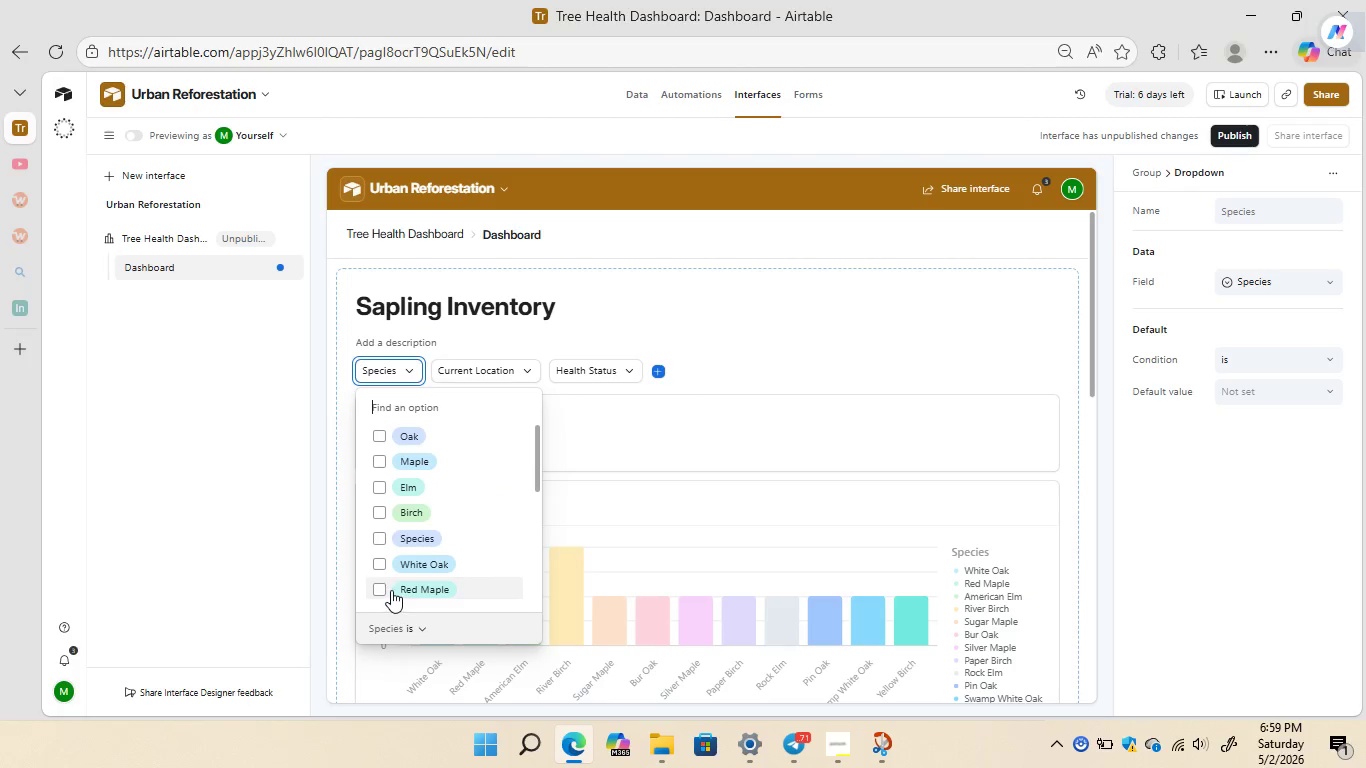 
left_click([381, 590])
 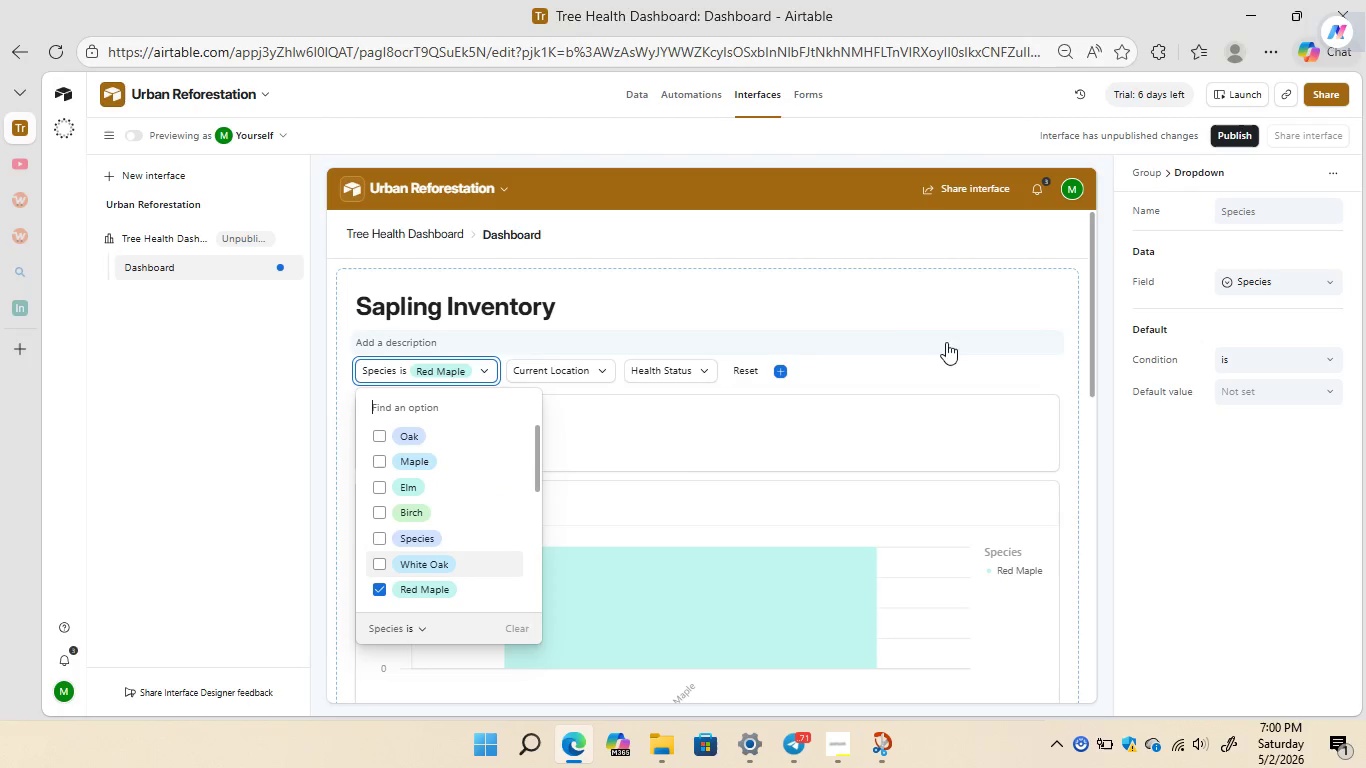 
left_click([715, 299])
 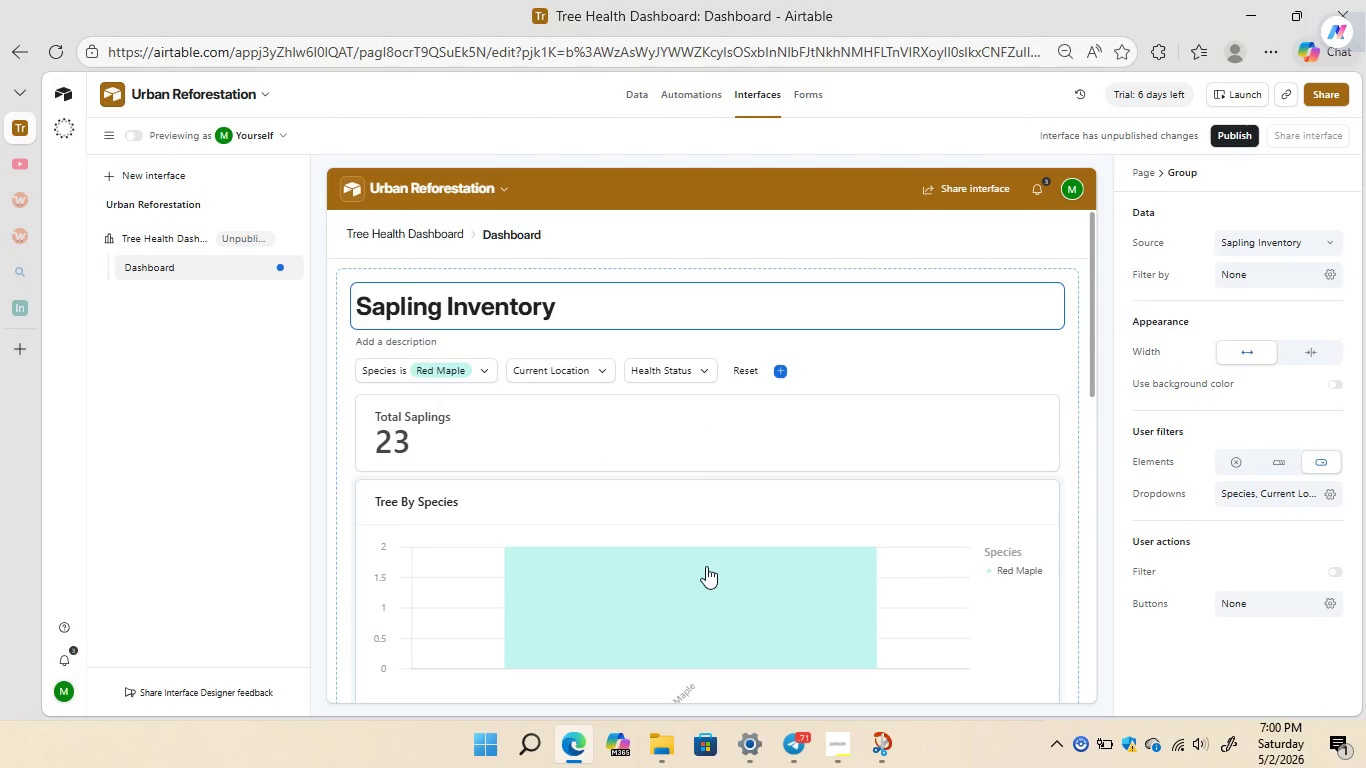 
wait(6.47)
 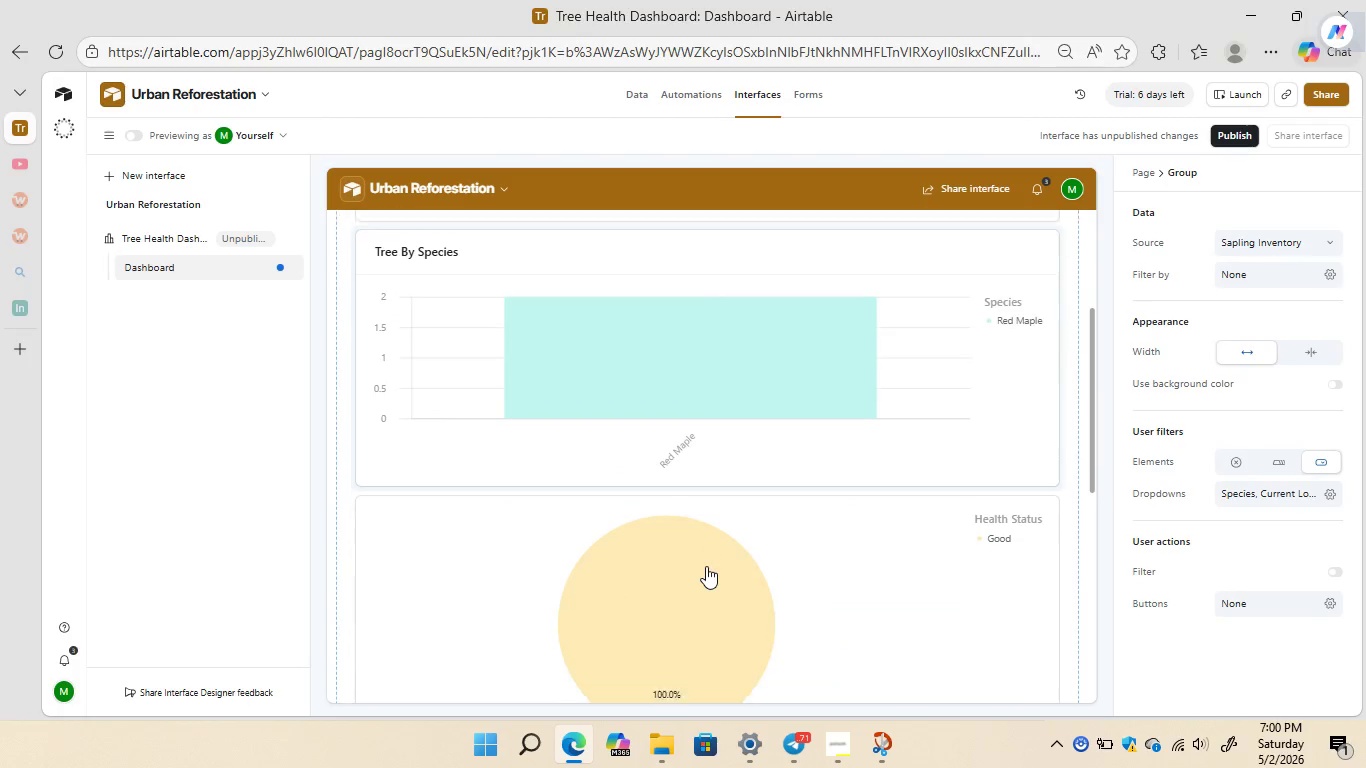 
left_click([479, 365])
 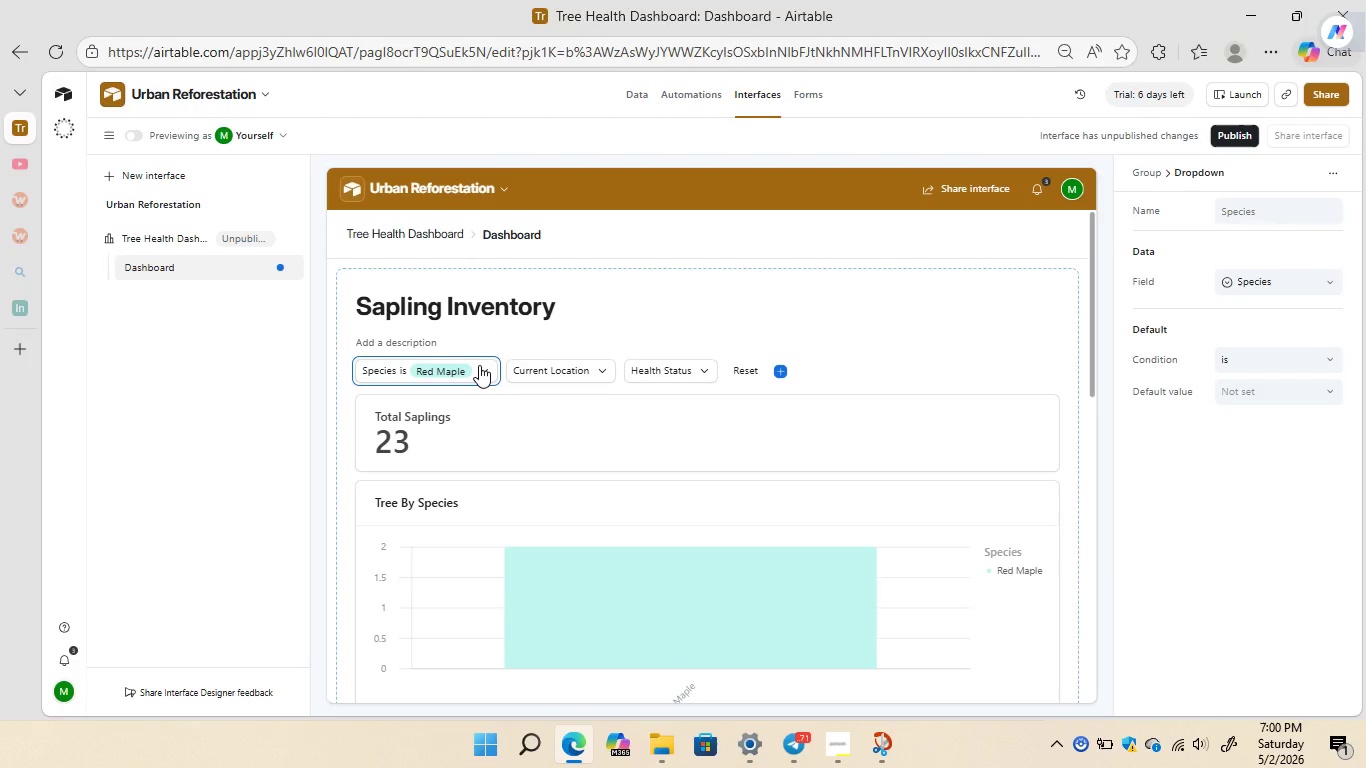 
left_click([479, 365])
 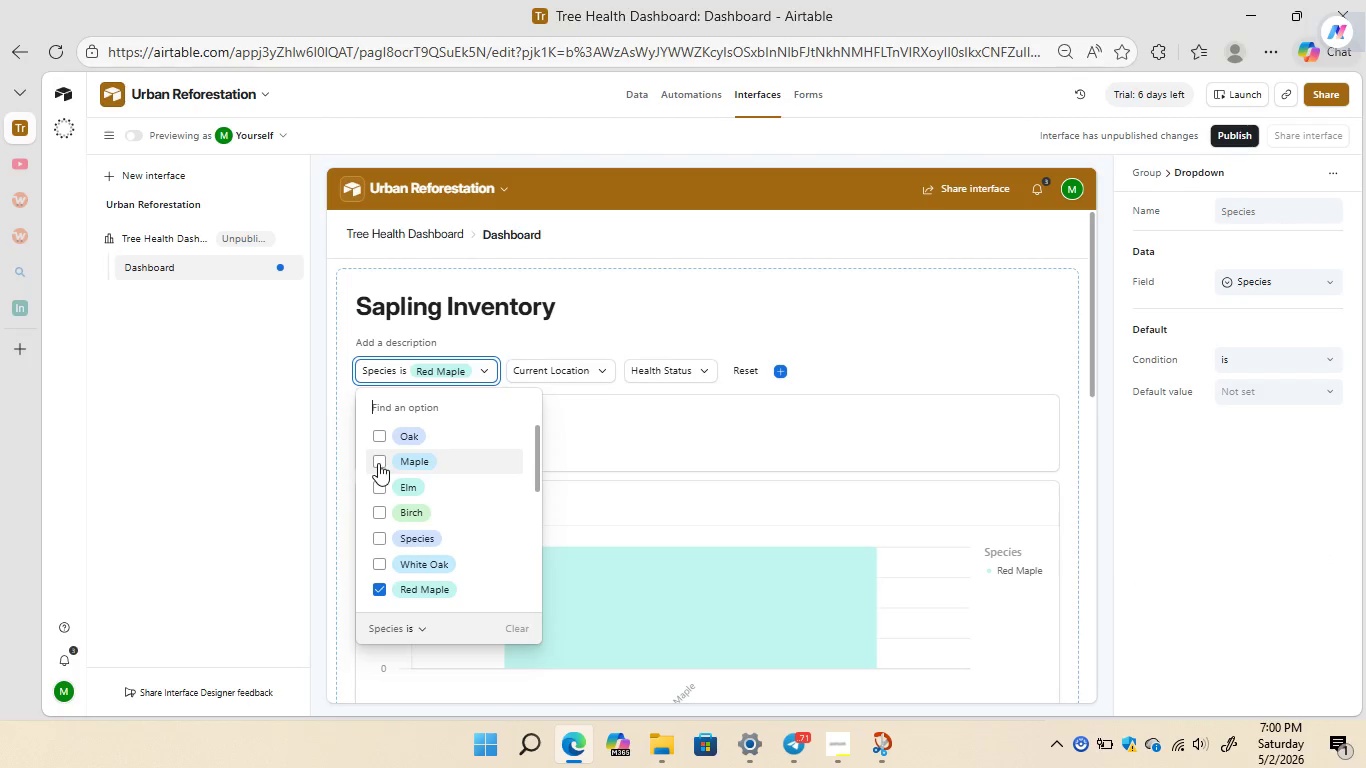 
left_click([378, 463])
 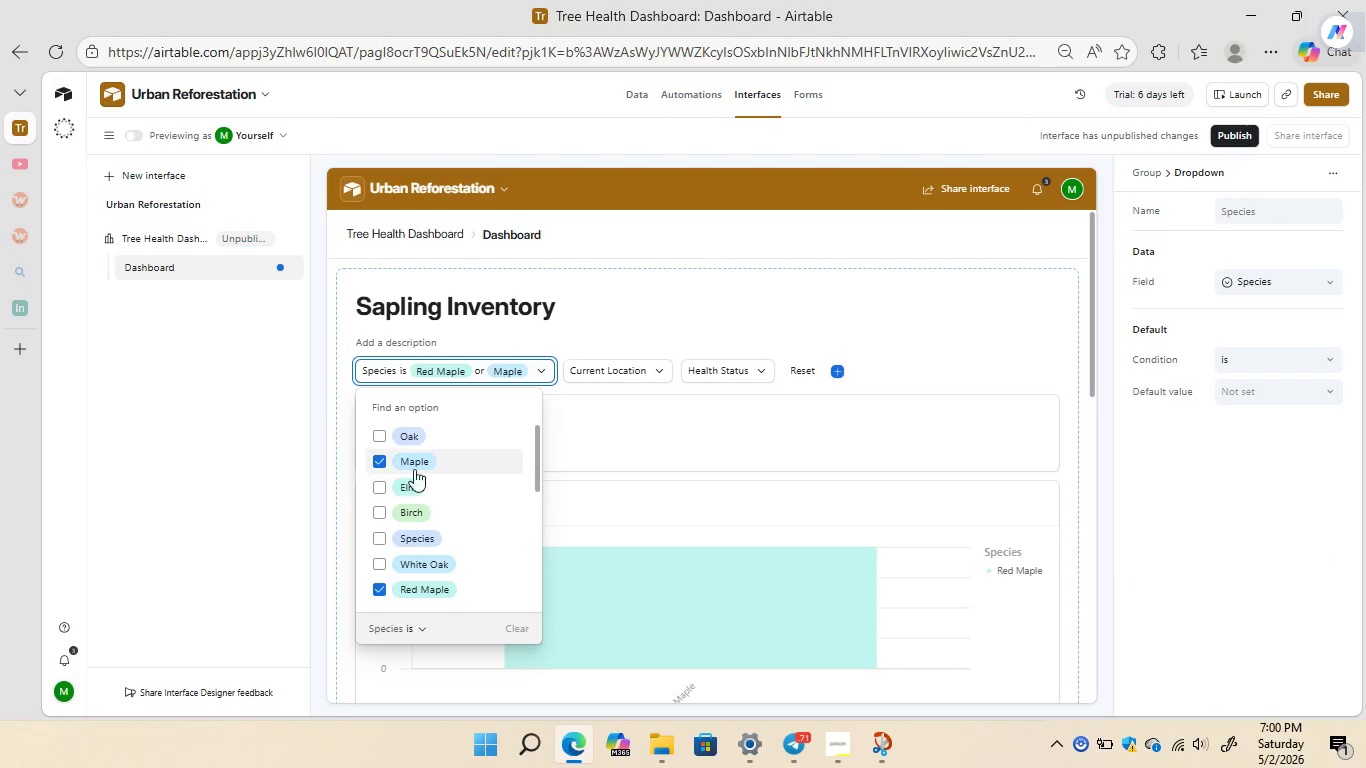 
left_click([379, 485])
 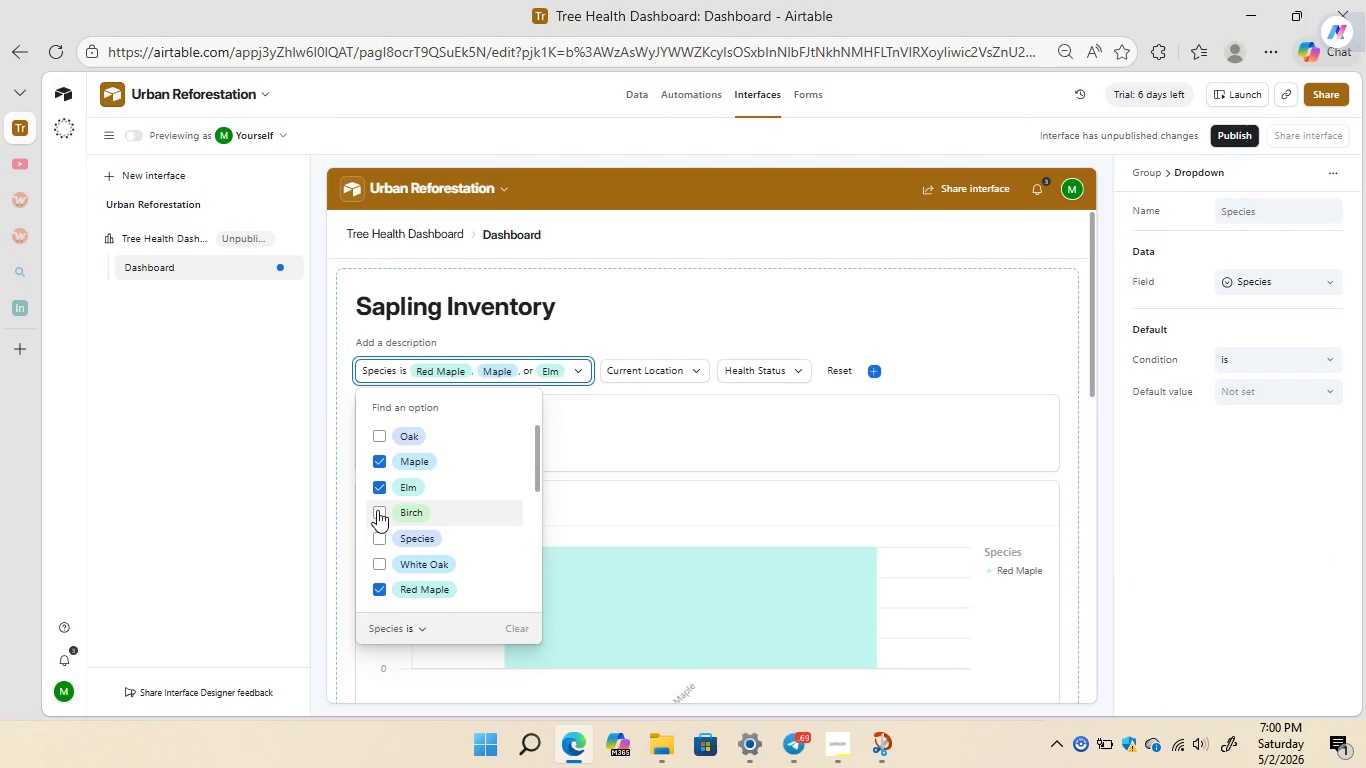 
left_click([377, 510])
 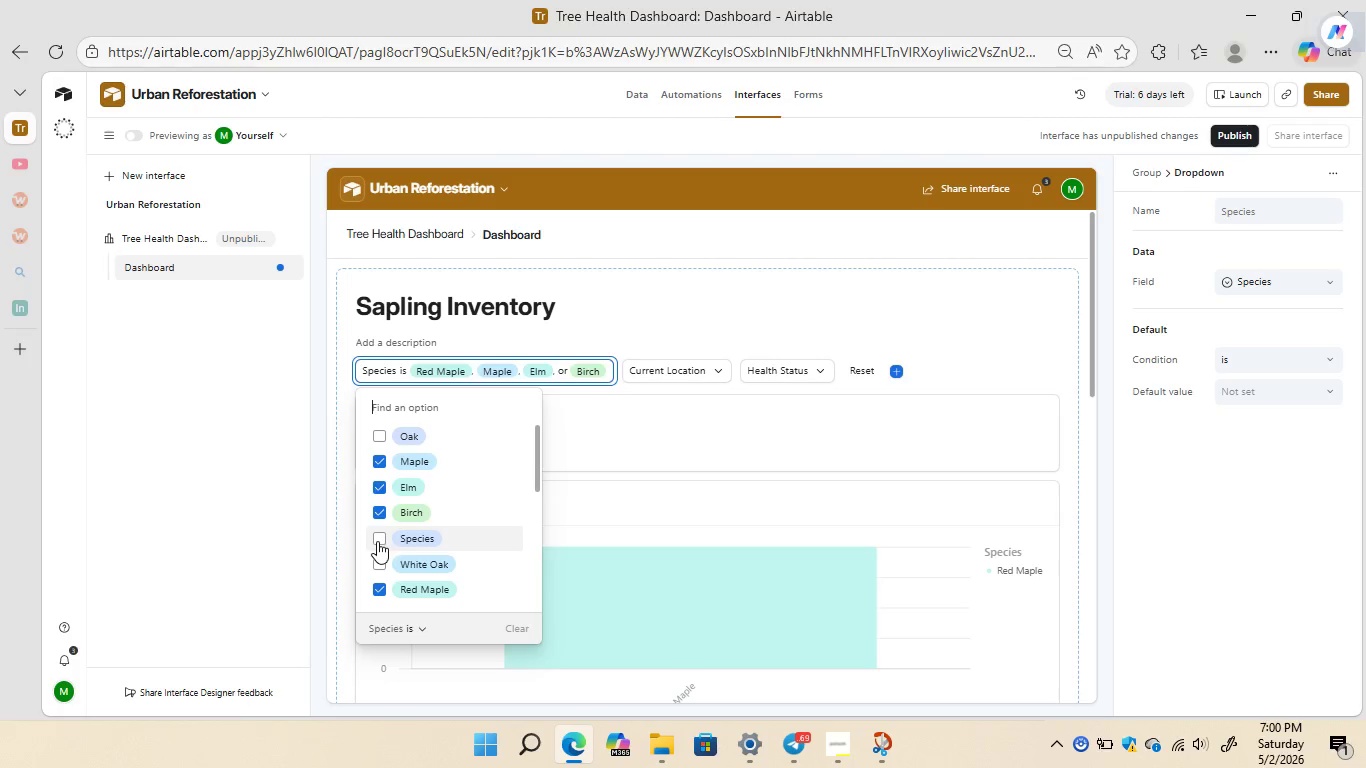 
left_click([377, 541])
 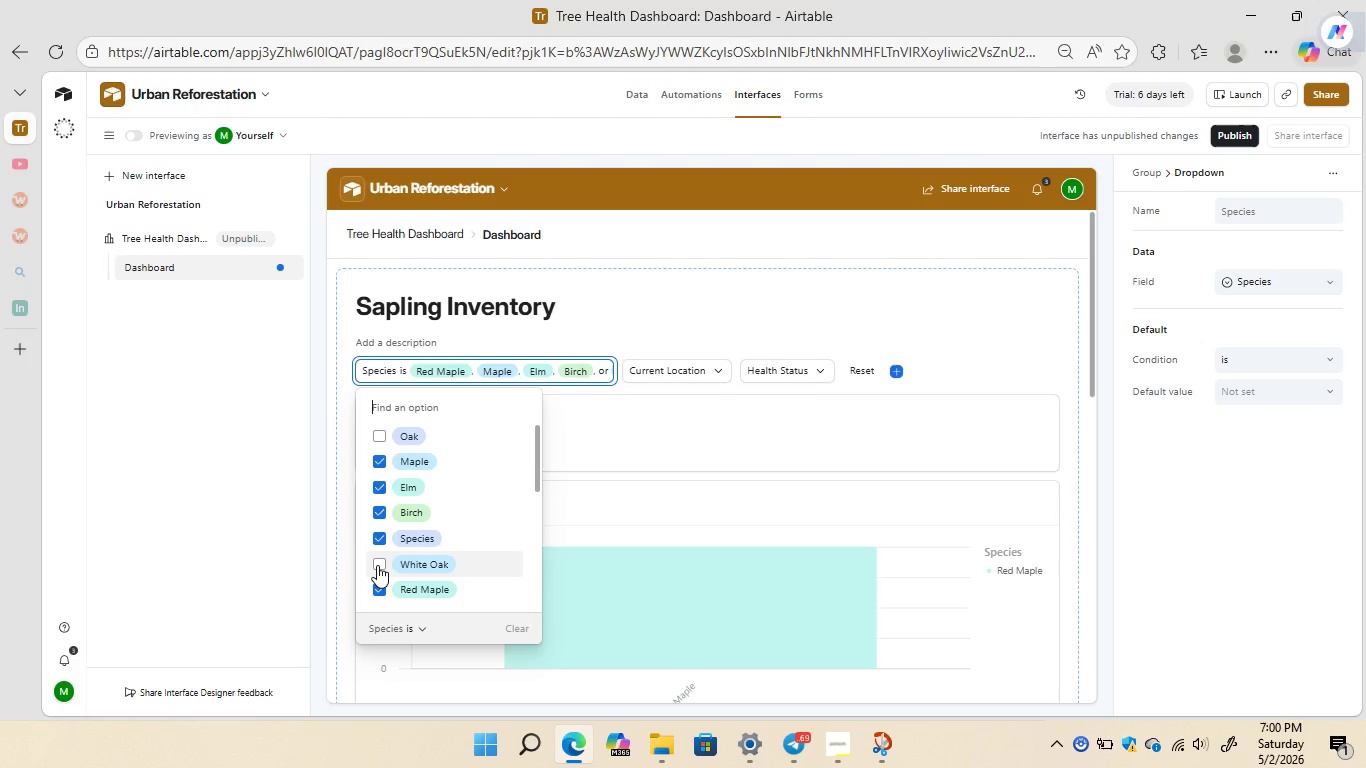 
left_click([377, 565])
 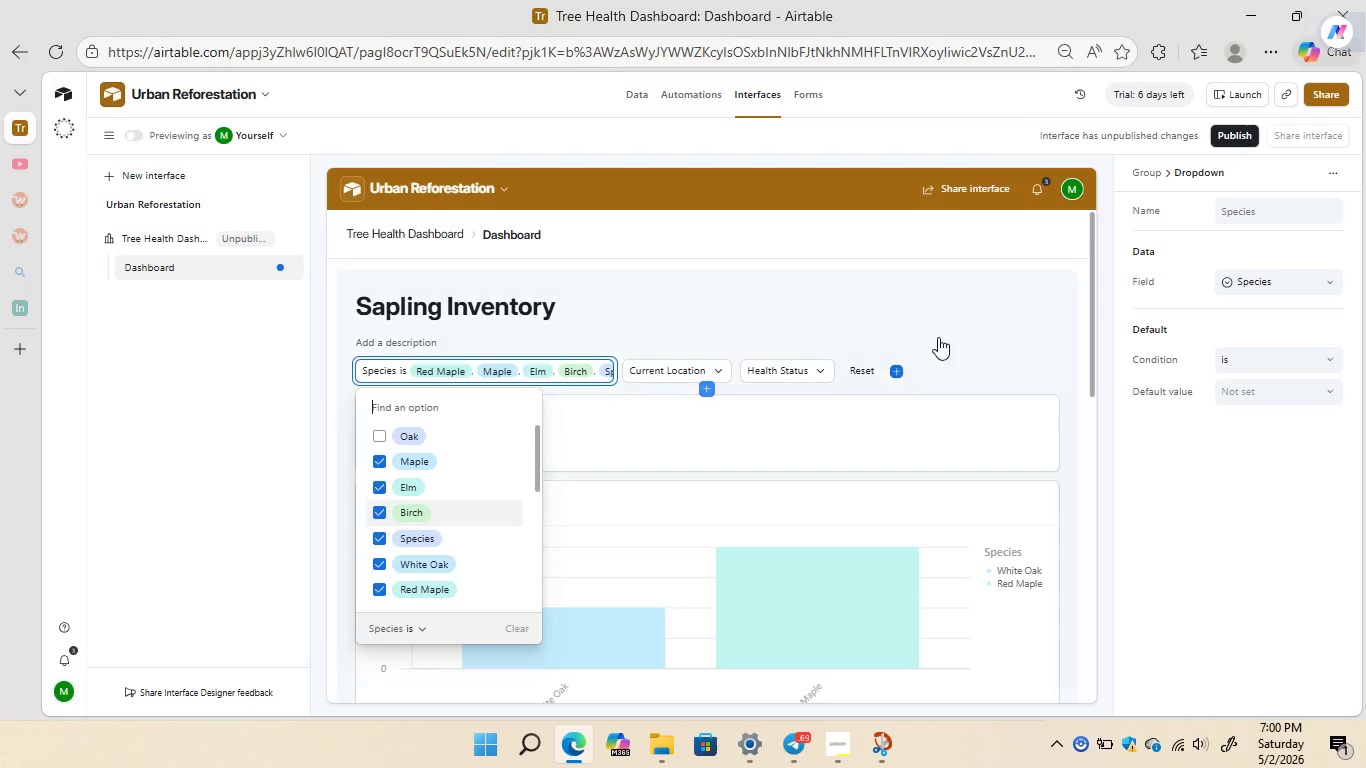 
left_click([910, 313])
 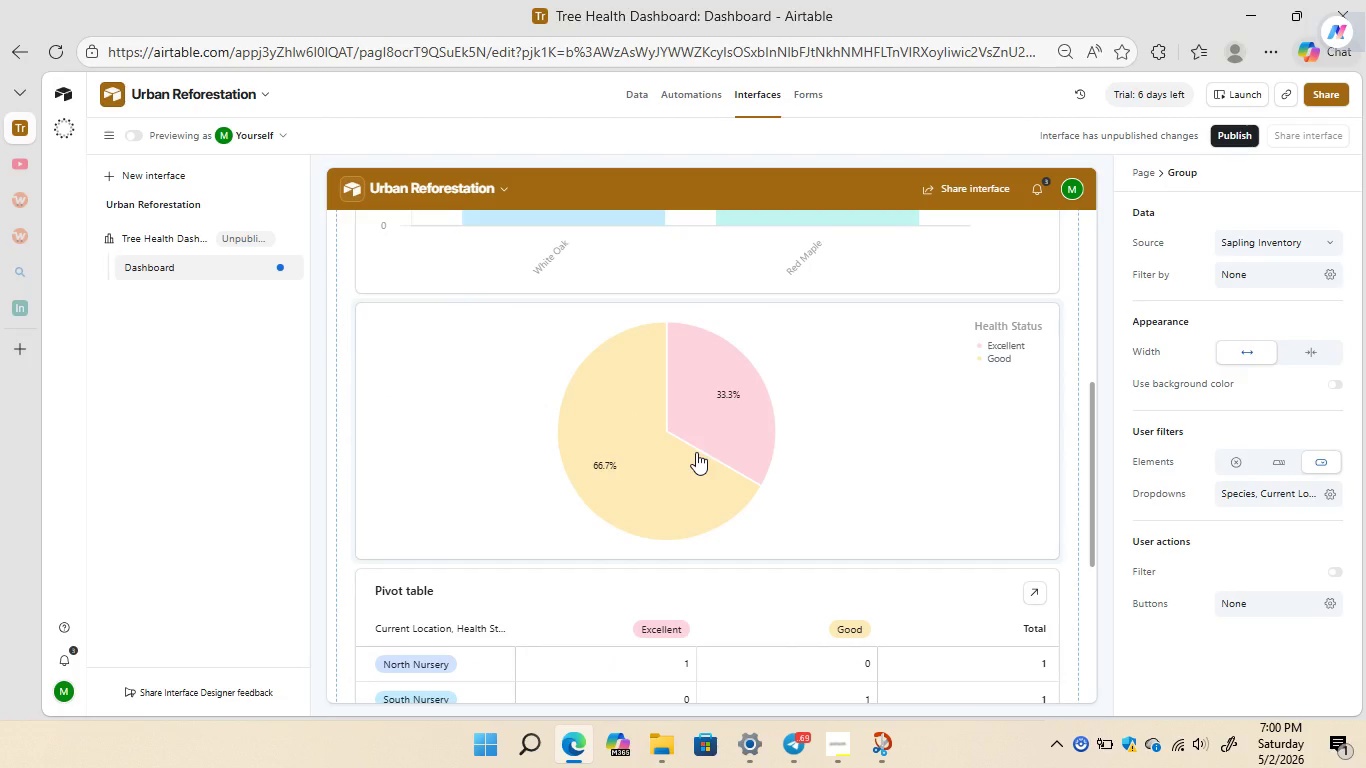 
wait(10.47)
 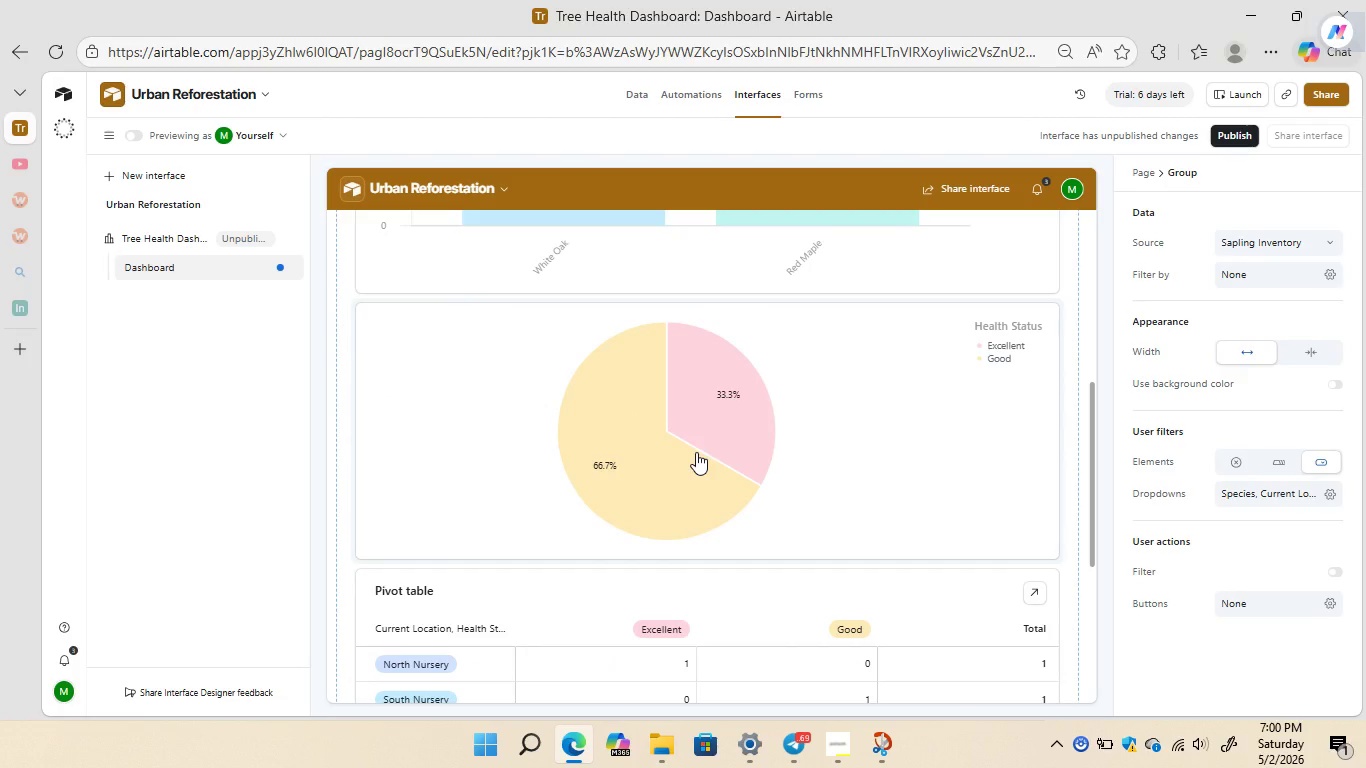 
left_click([1327, 496])
 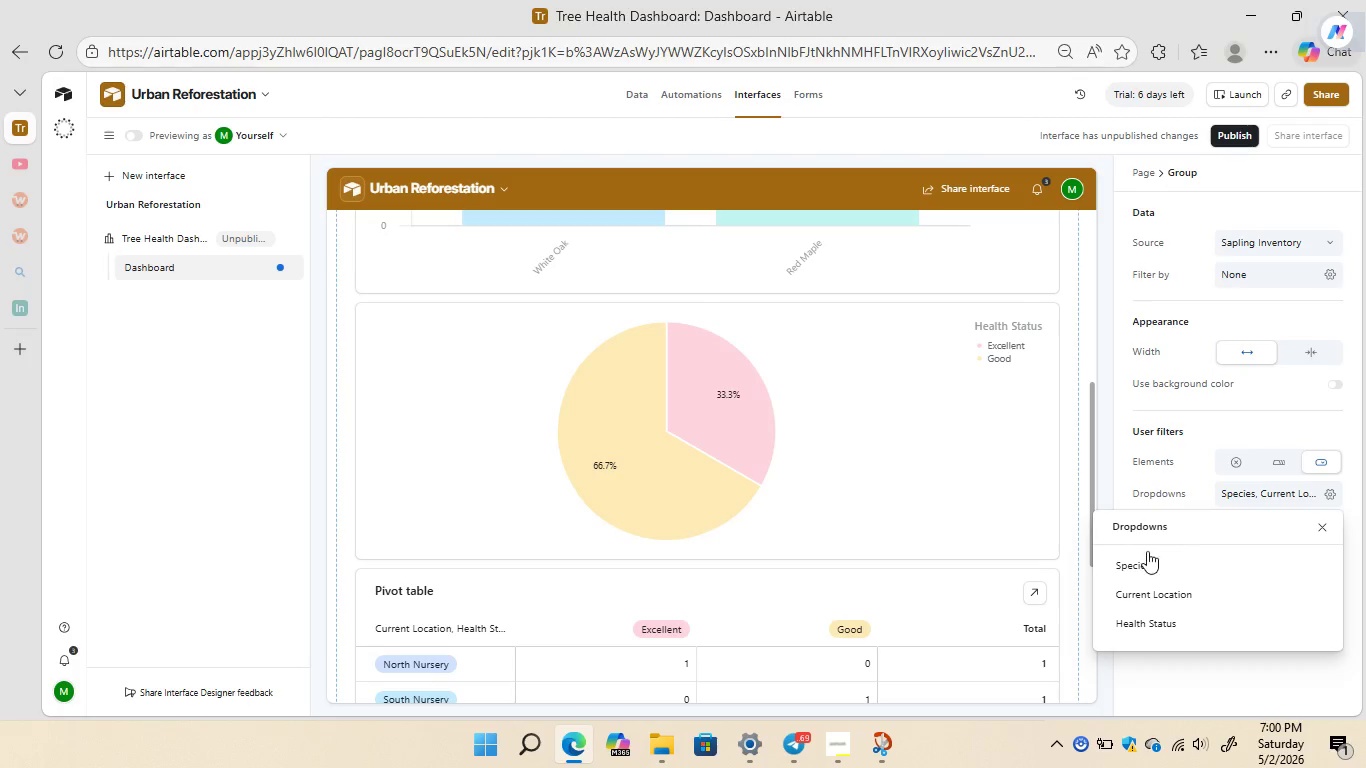 
left_click([1139, 558])
 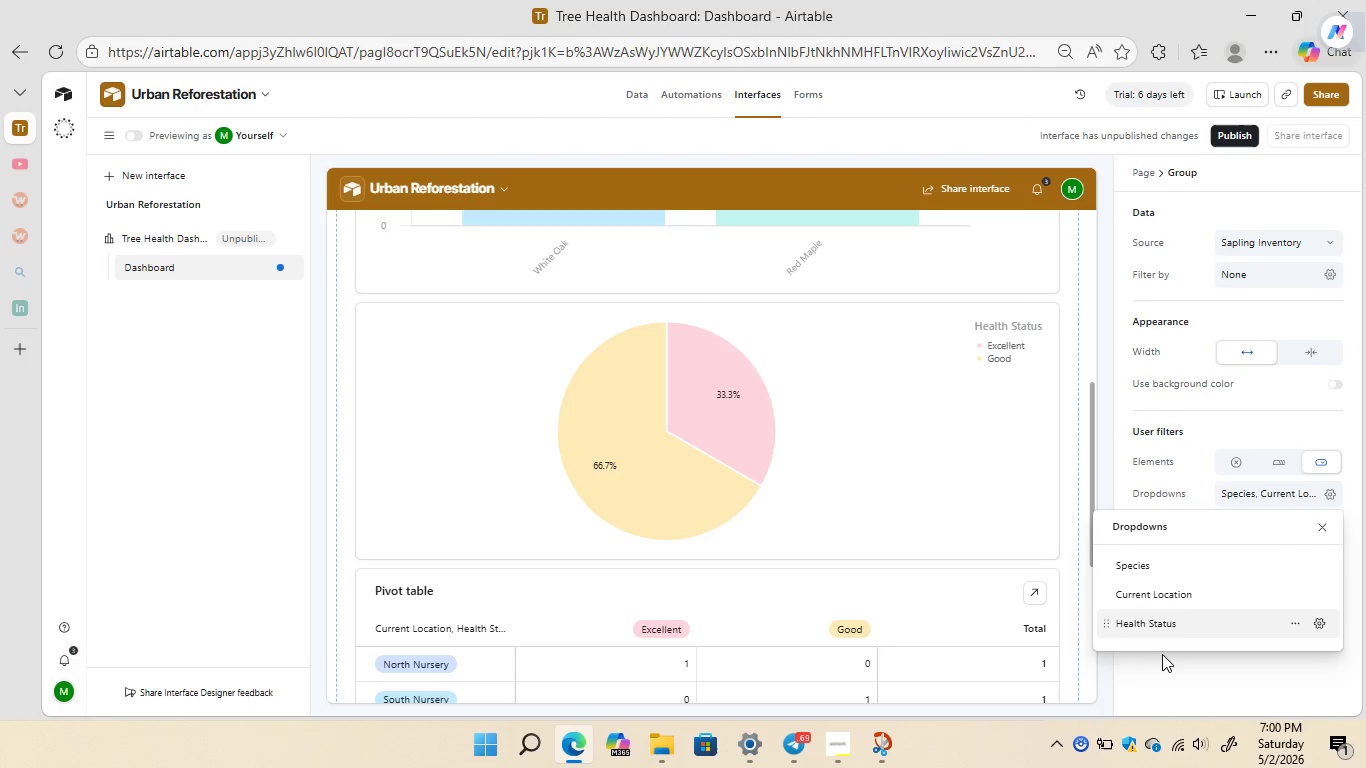 
left_click([1164, 683])
 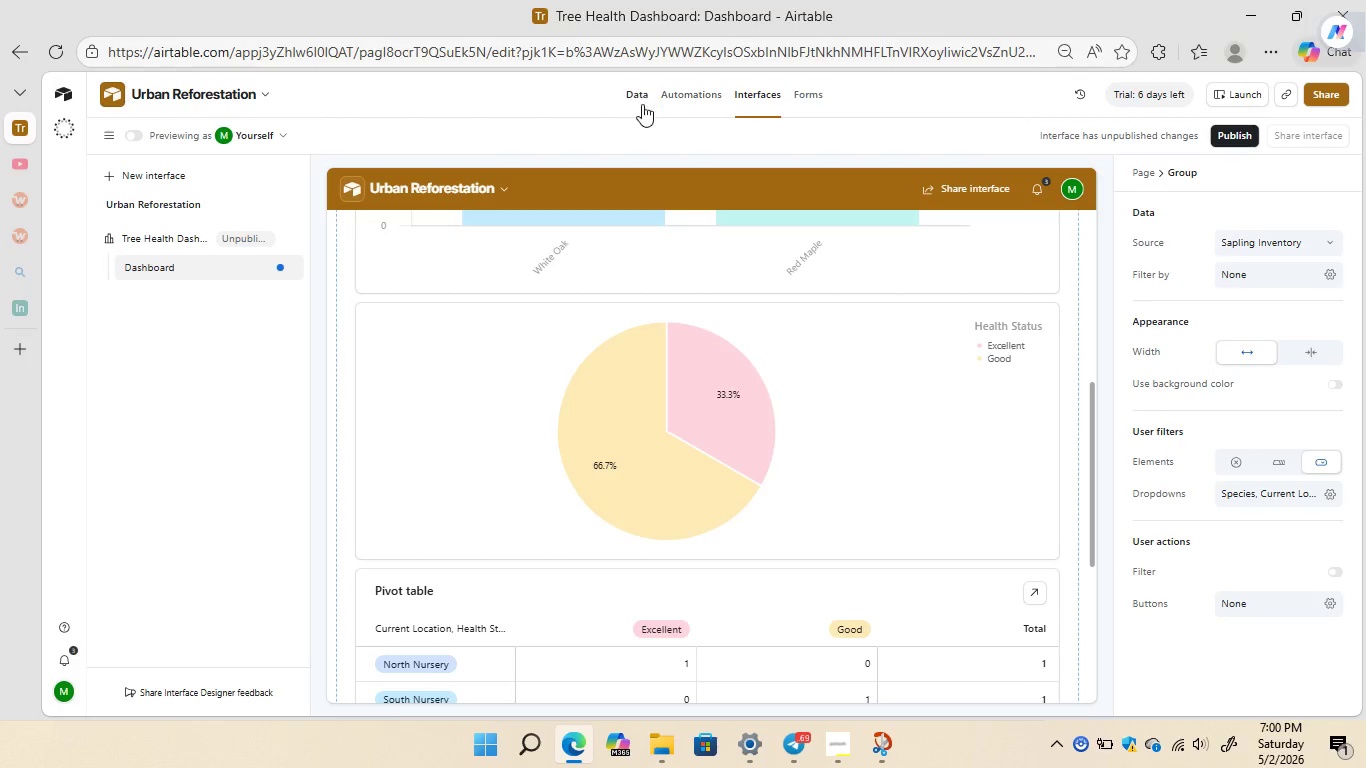 
left_click([636, 104])
 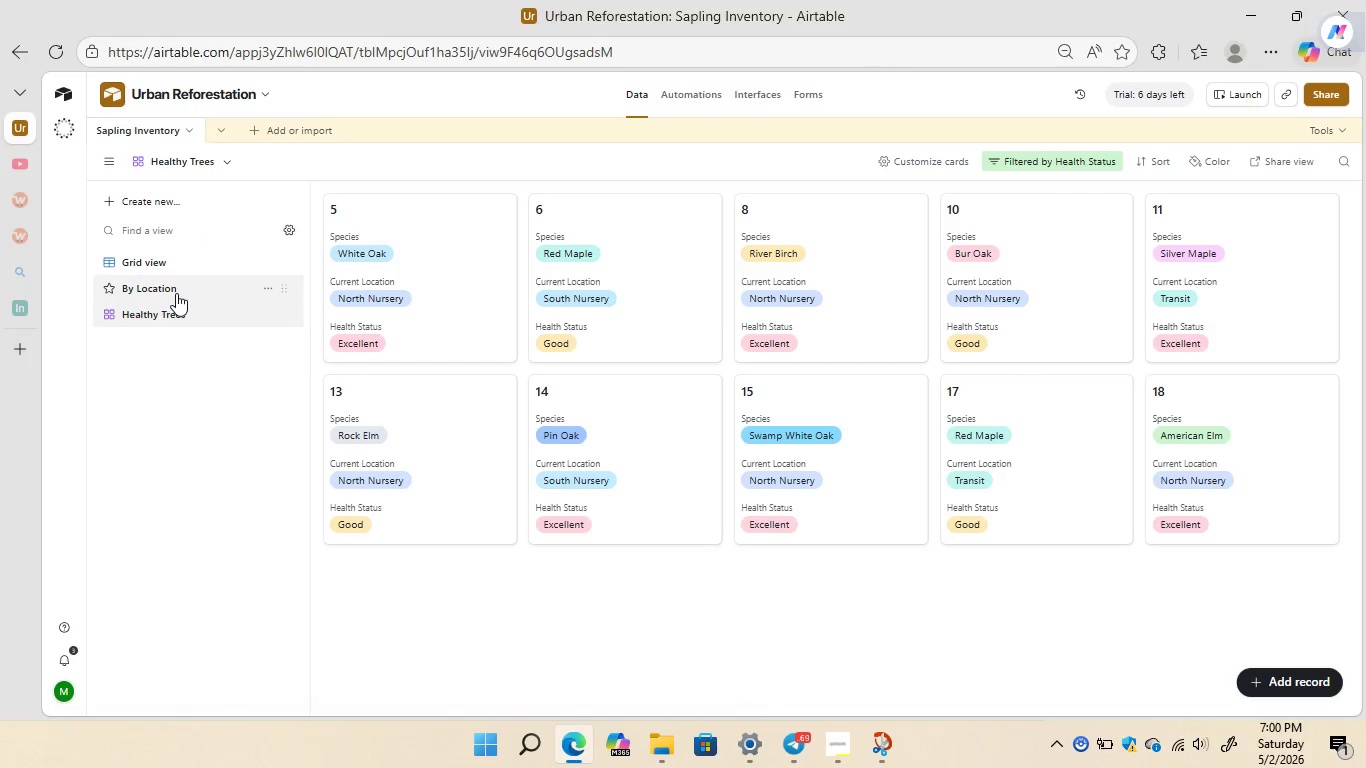 
wait(5.72)
 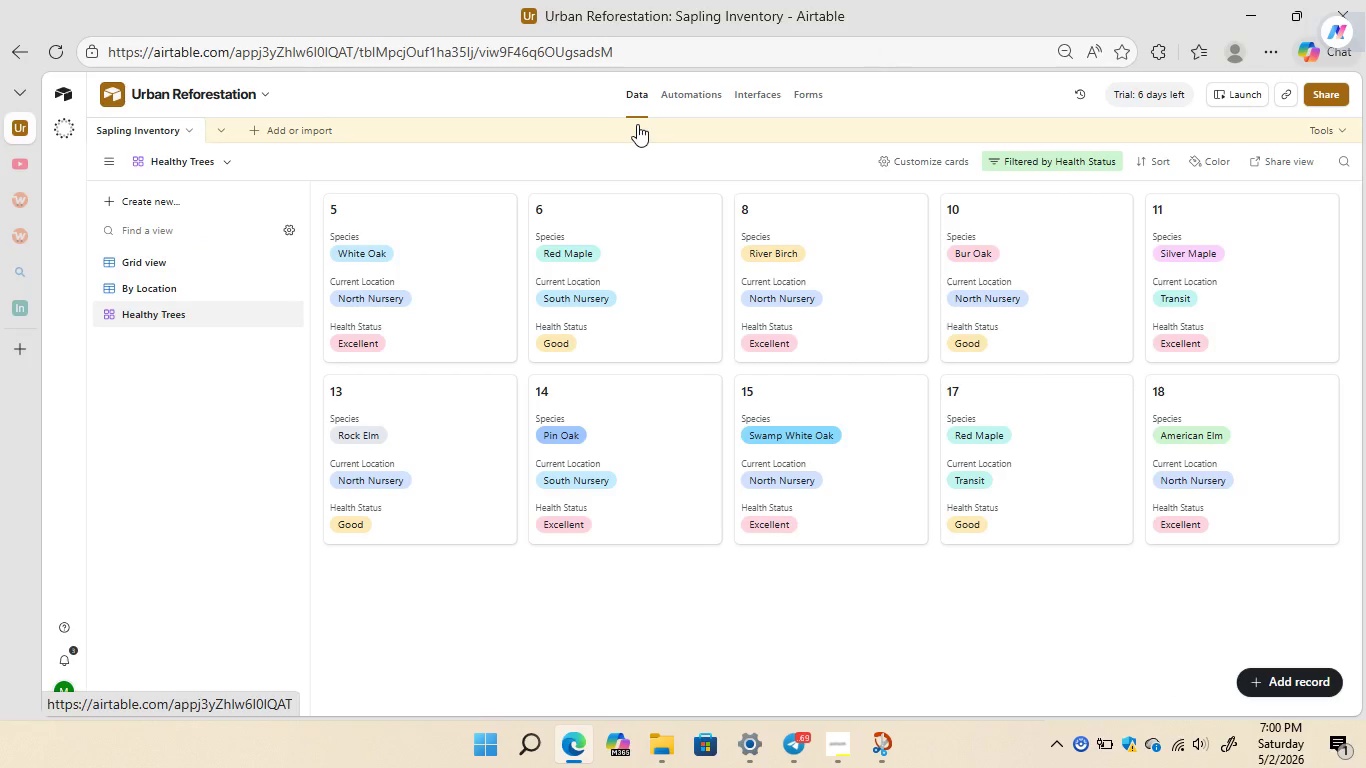 
left_click([154, 263])
 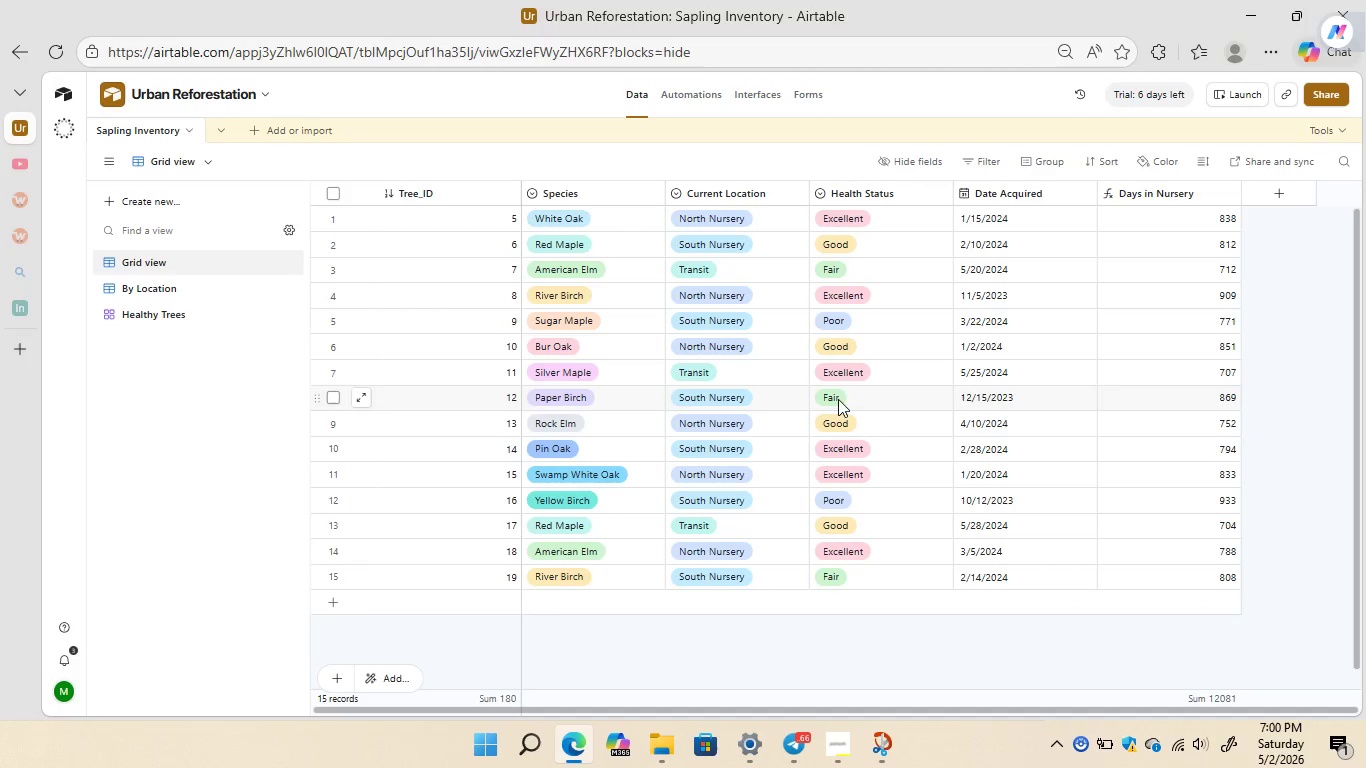 
wait(13.25)
 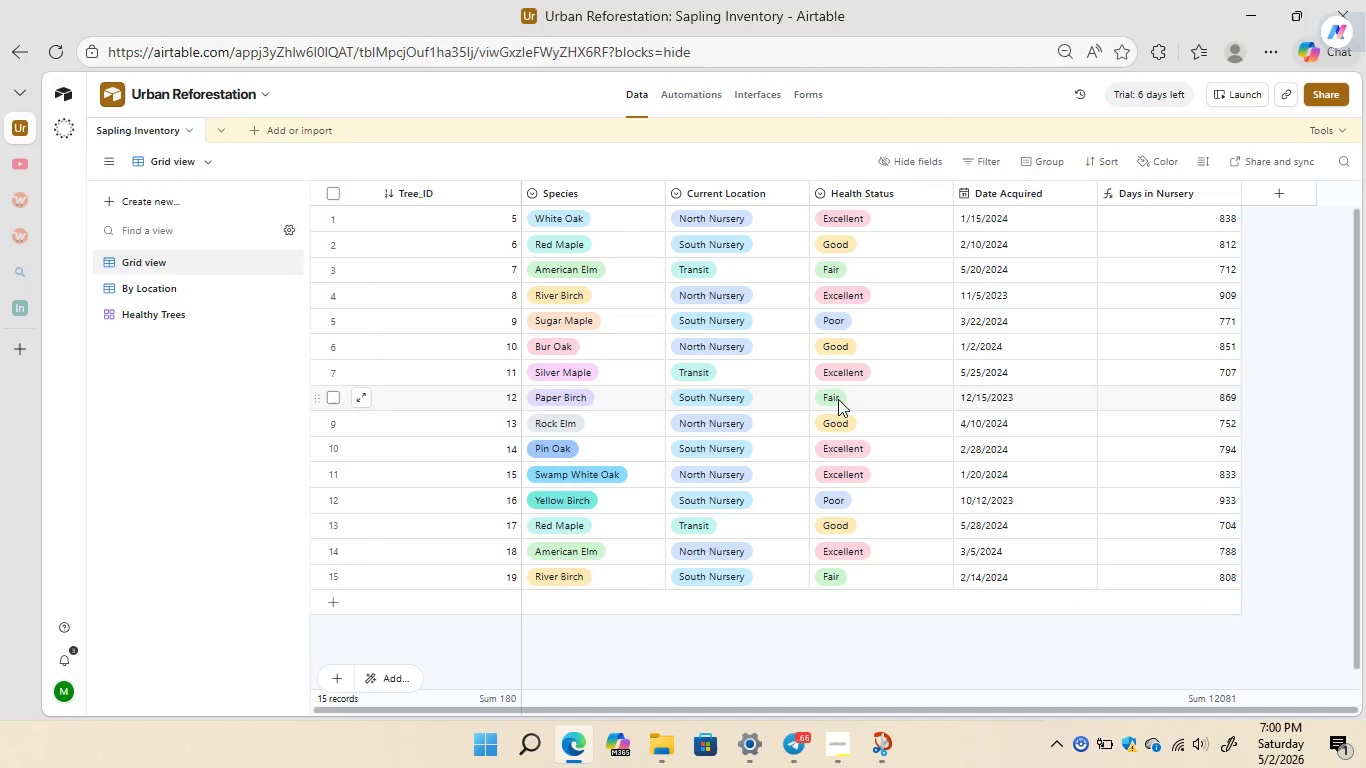 
left_click([166, 312])
 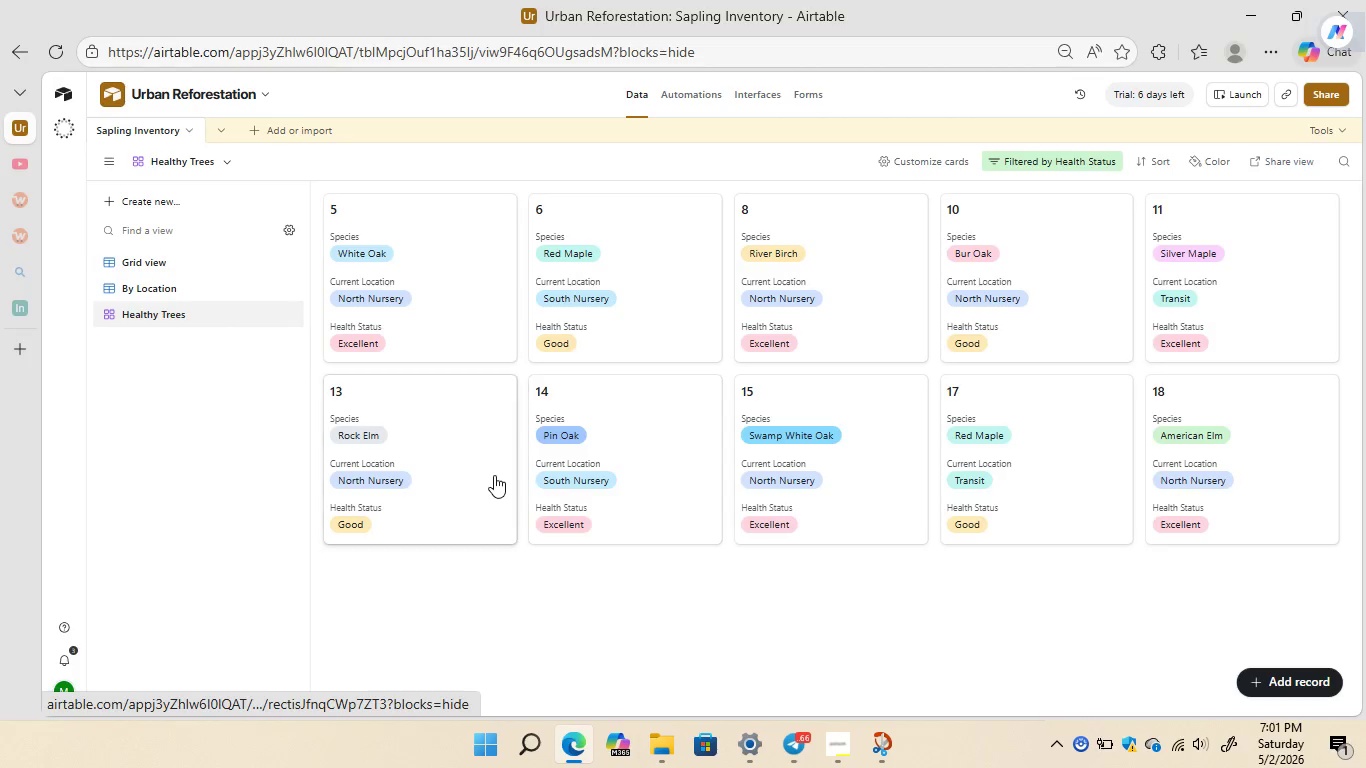 
mouse_move([239, 267])
 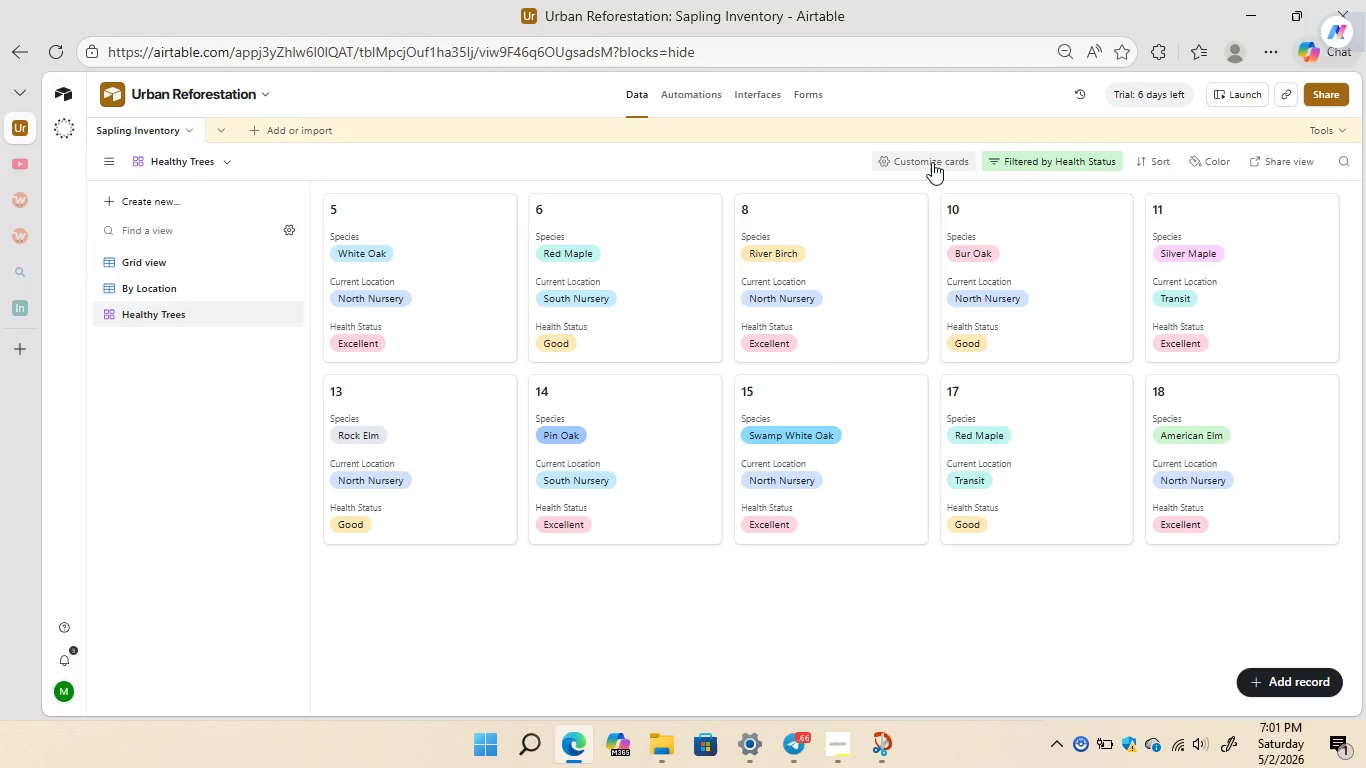 
left_click([932, 162])
 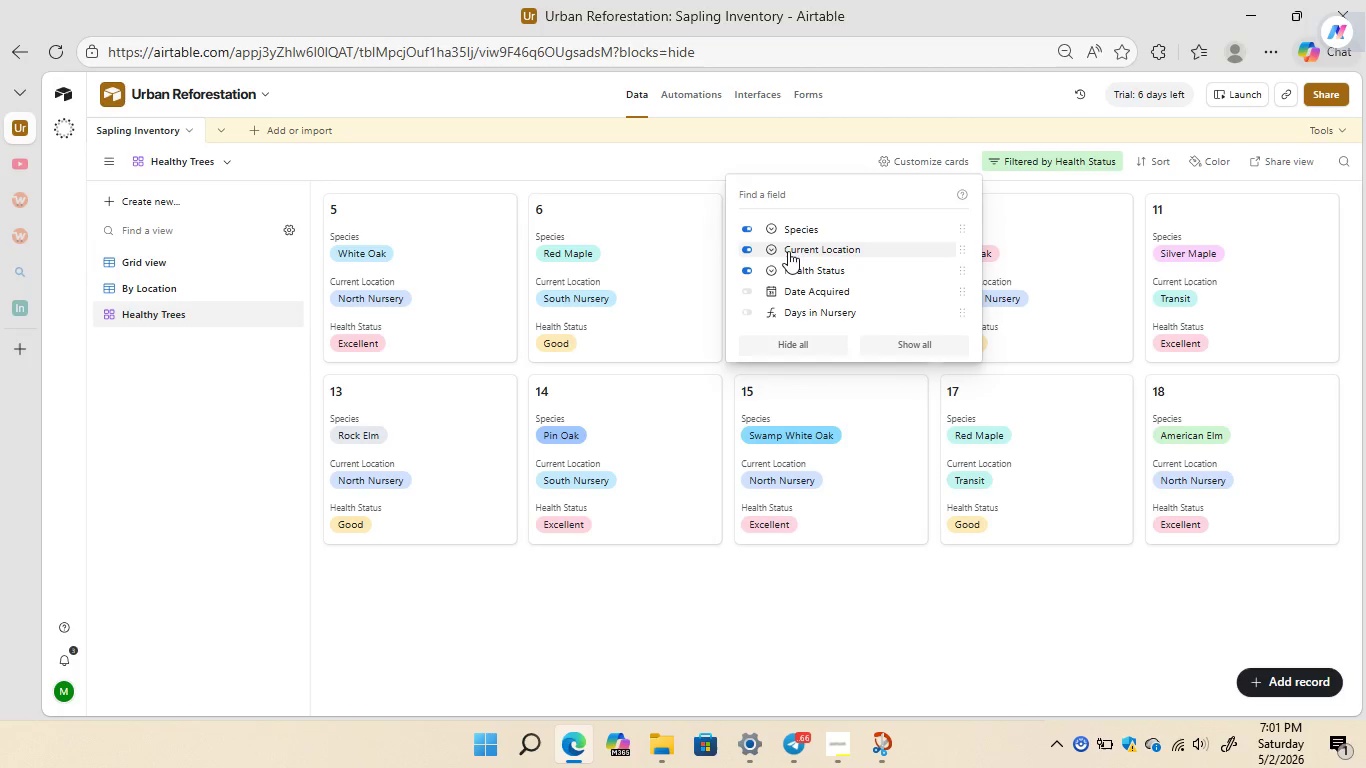 
wait(5.19)
 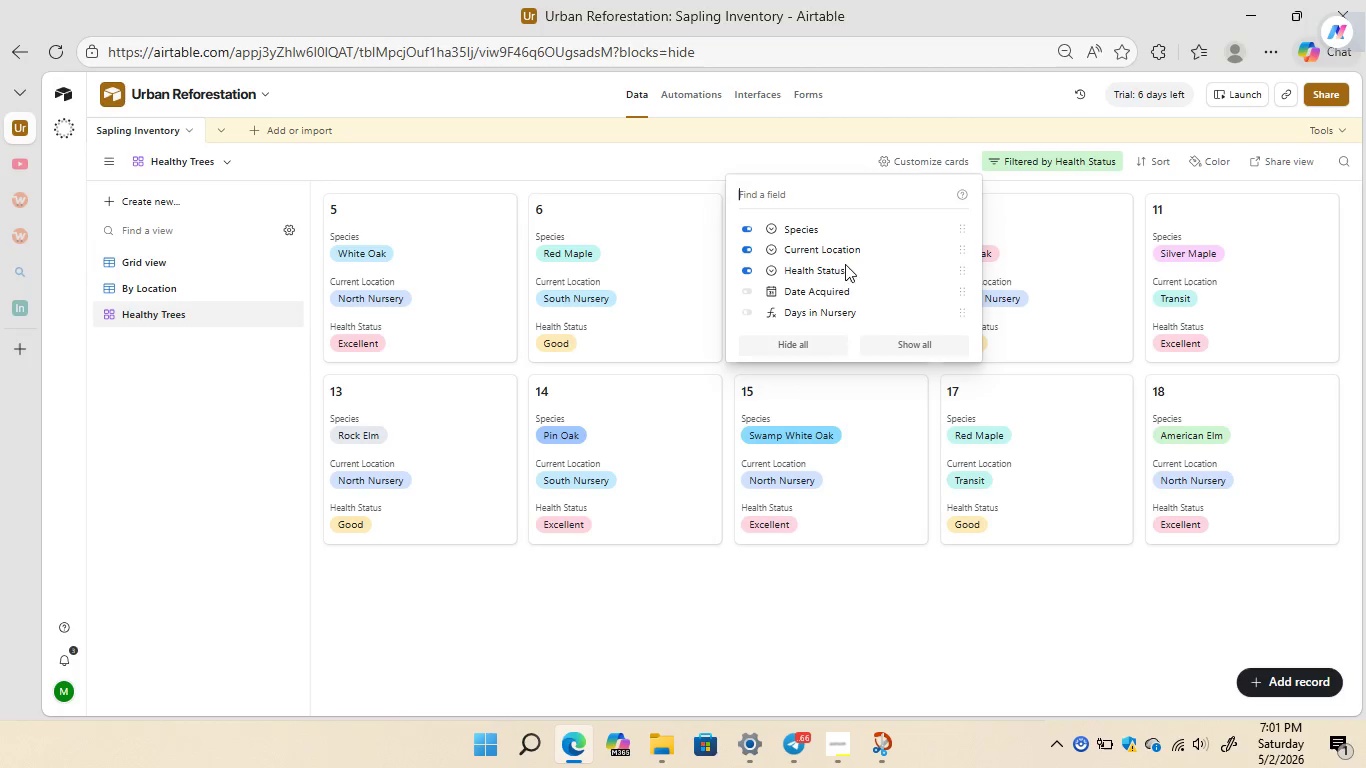 
left_click([746, 254])
 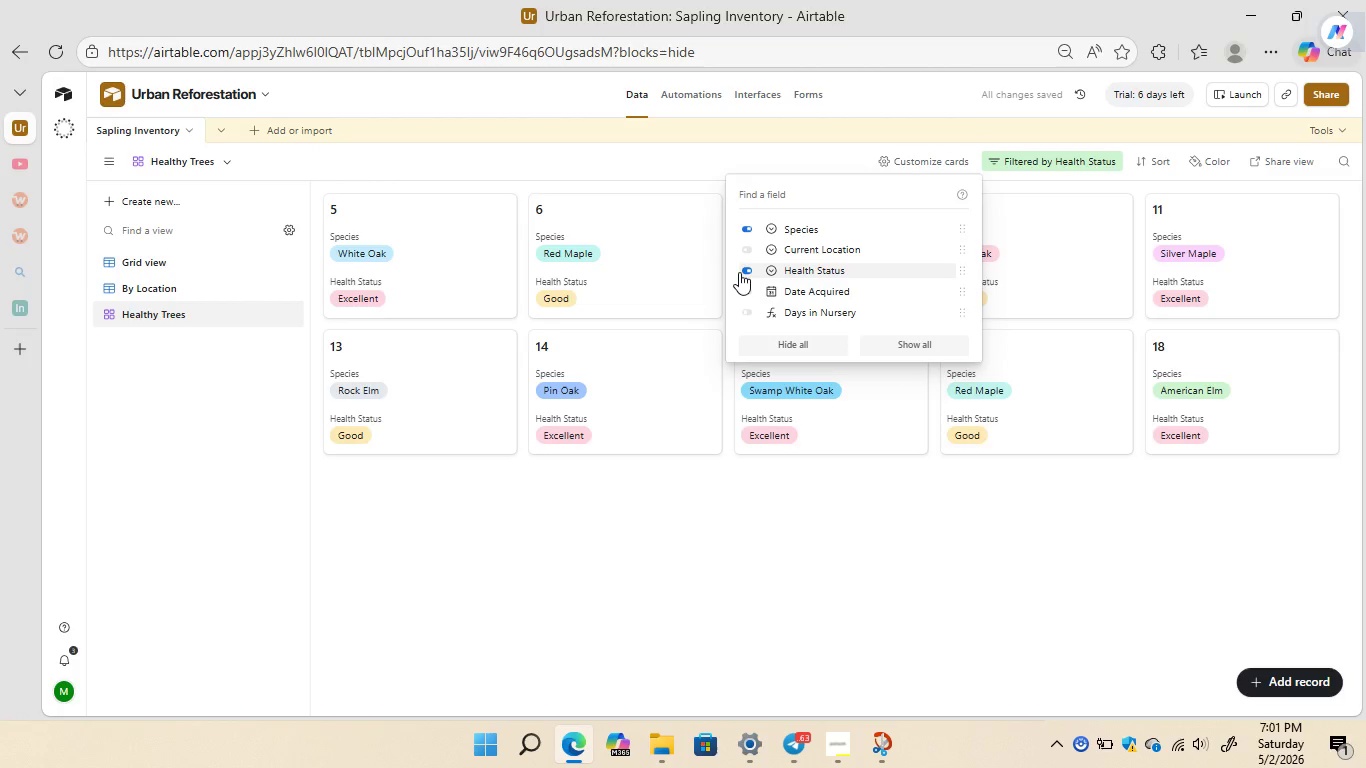 
left_click([746, 270])
 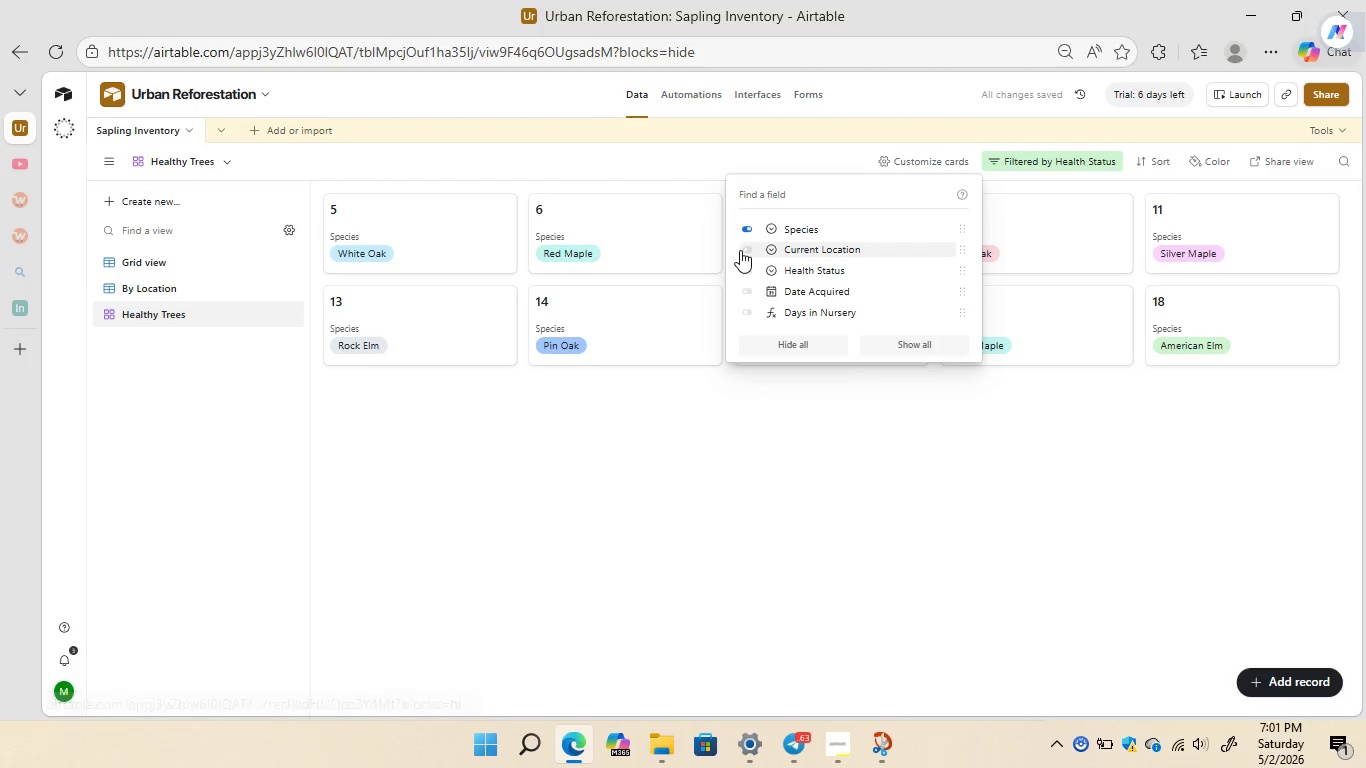 
left_click([749, 249])
 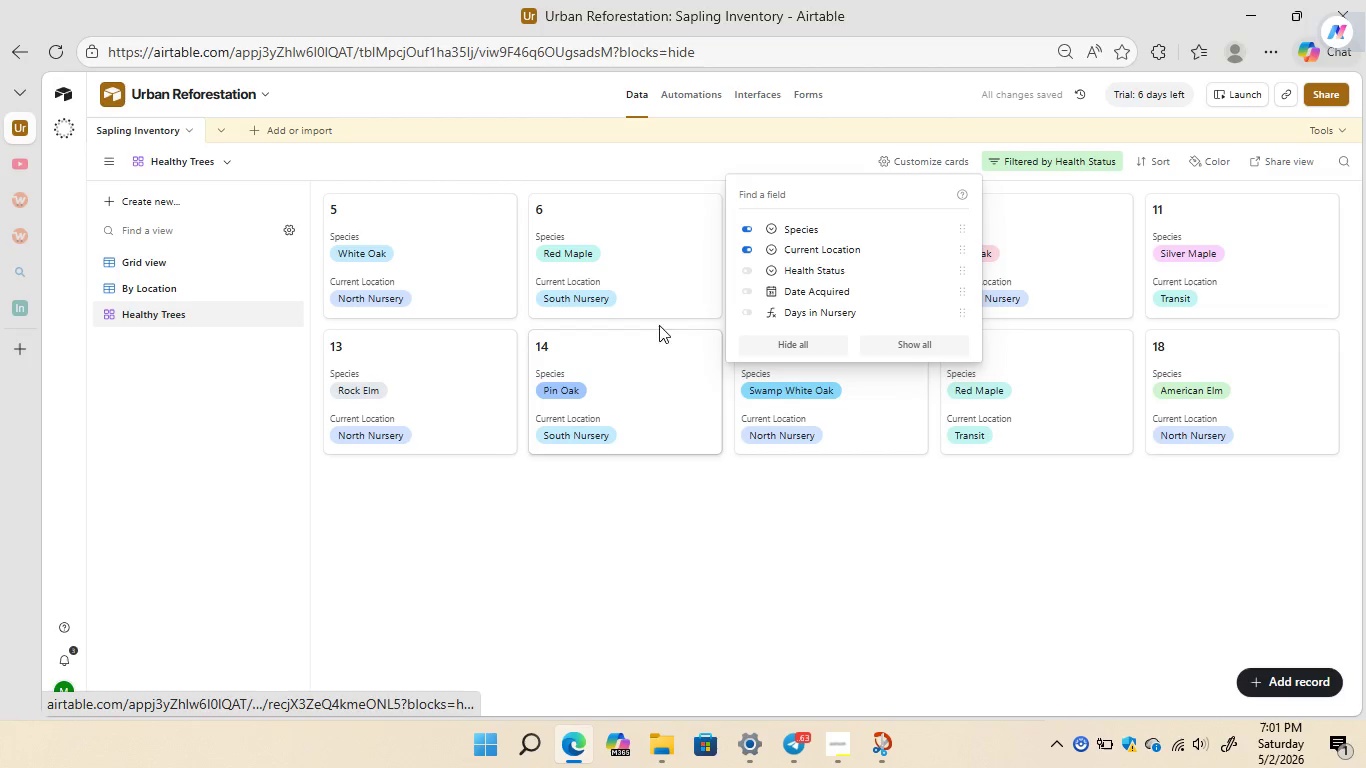 
wait(6.11)
 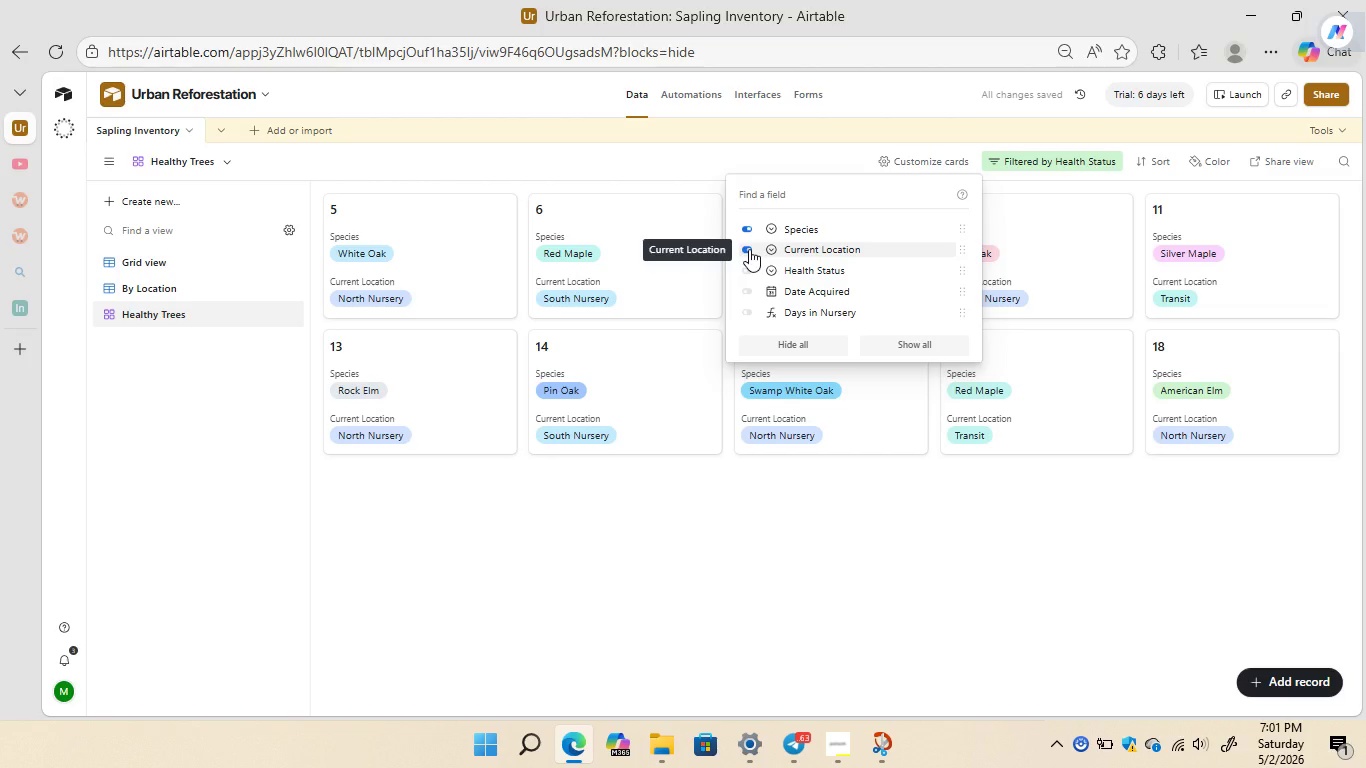 
left_click([748, 271])
 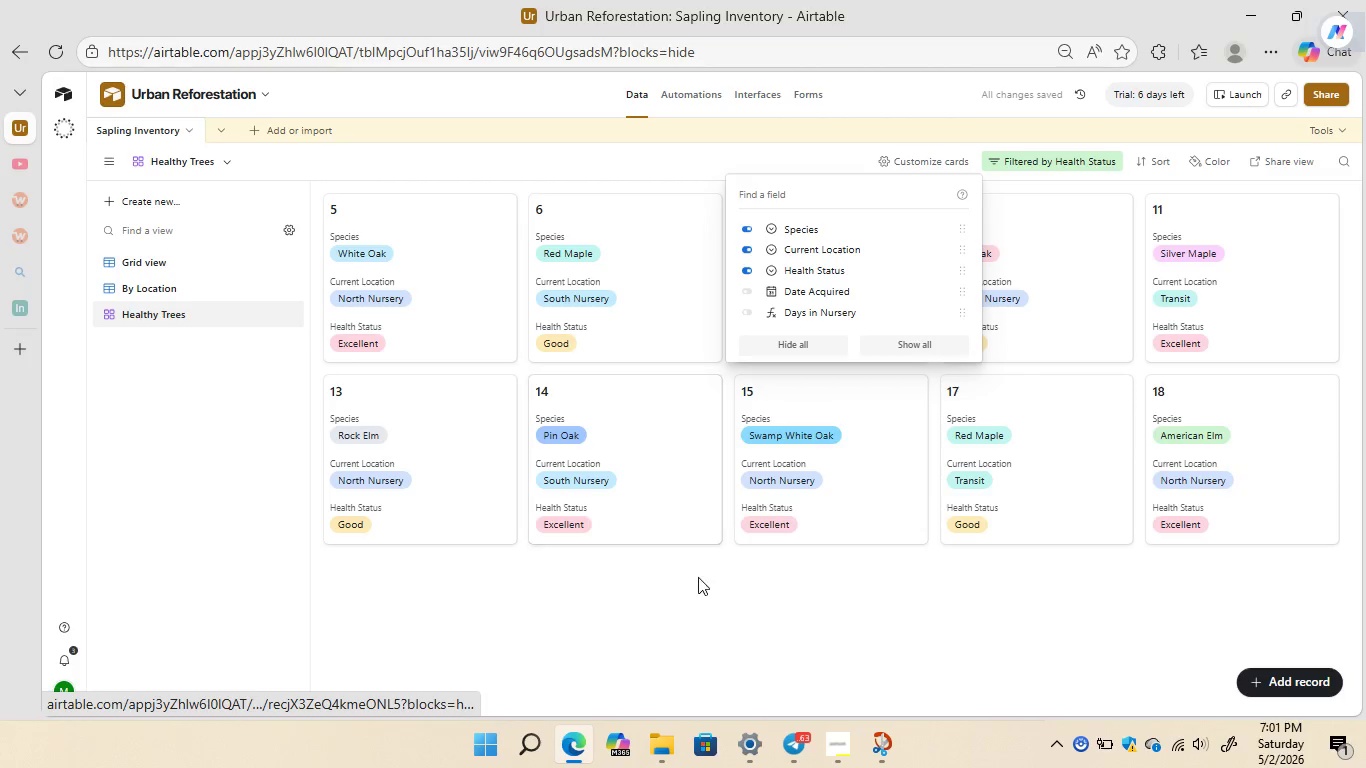 
left_click([698, 577])
 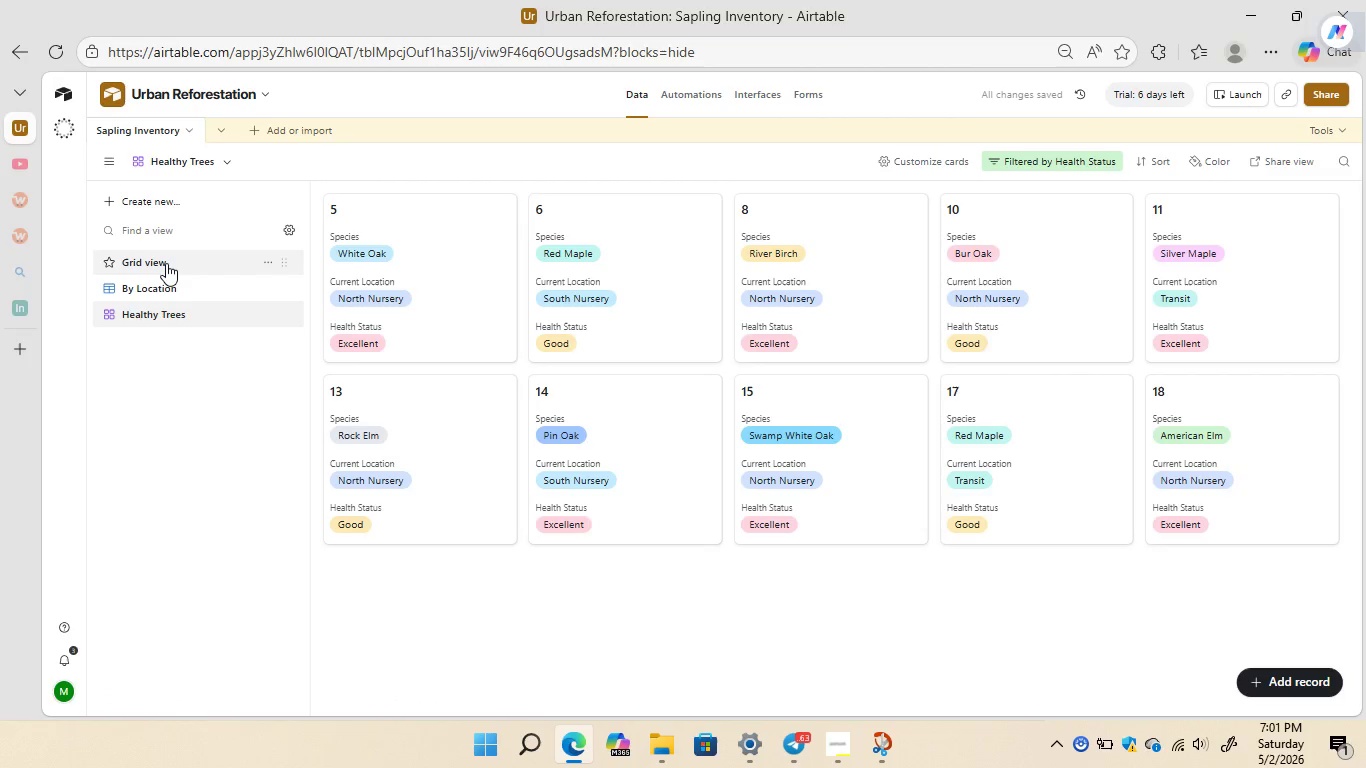 
left_click([166, 263])
 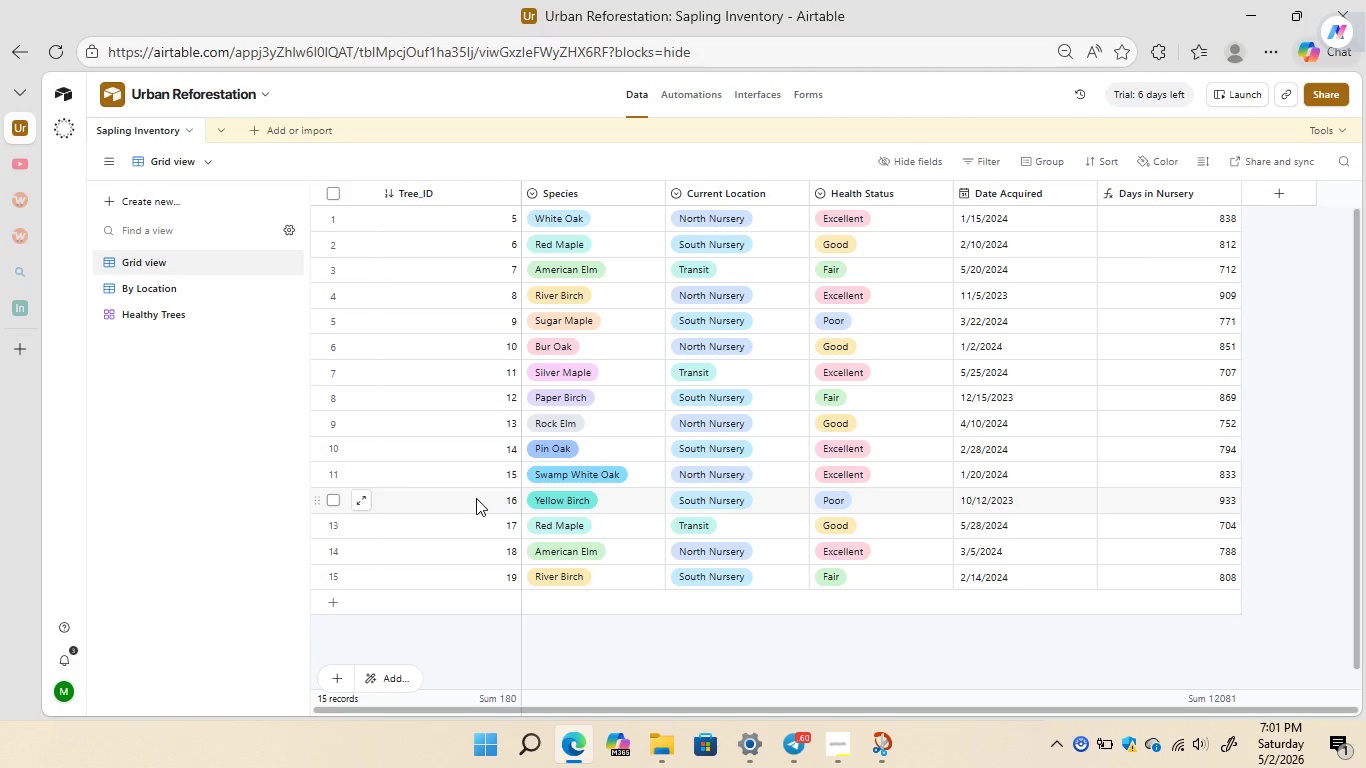 
wait(11.69)
 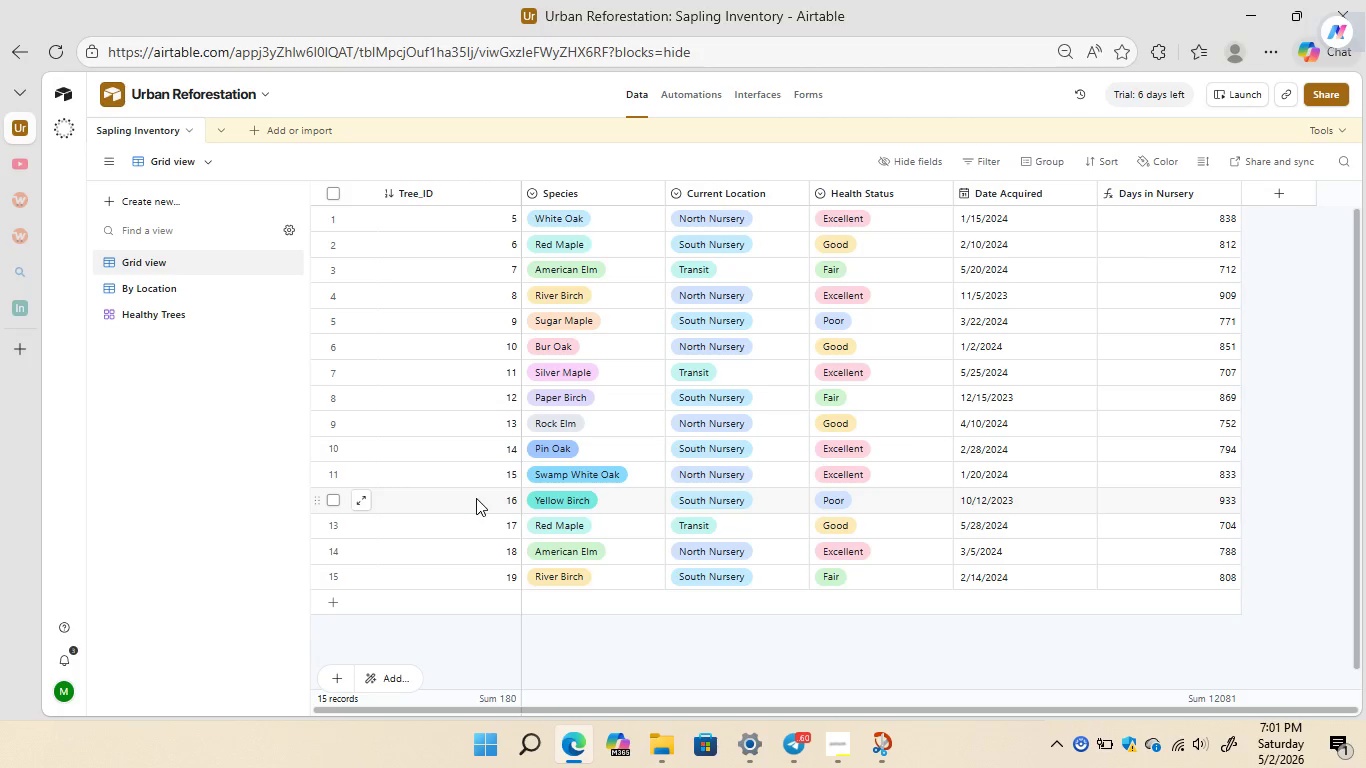 
left_click([910, 500])
 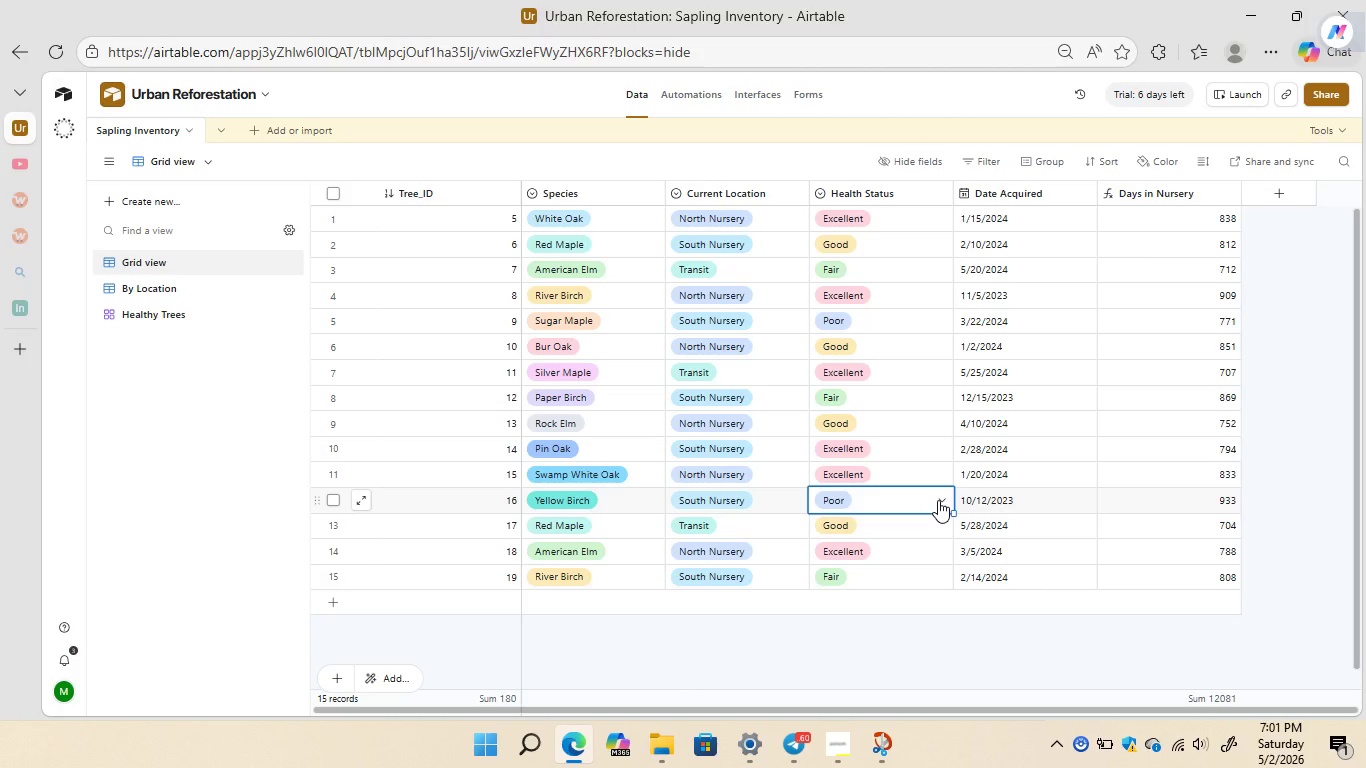 
left_click([938, 500])
 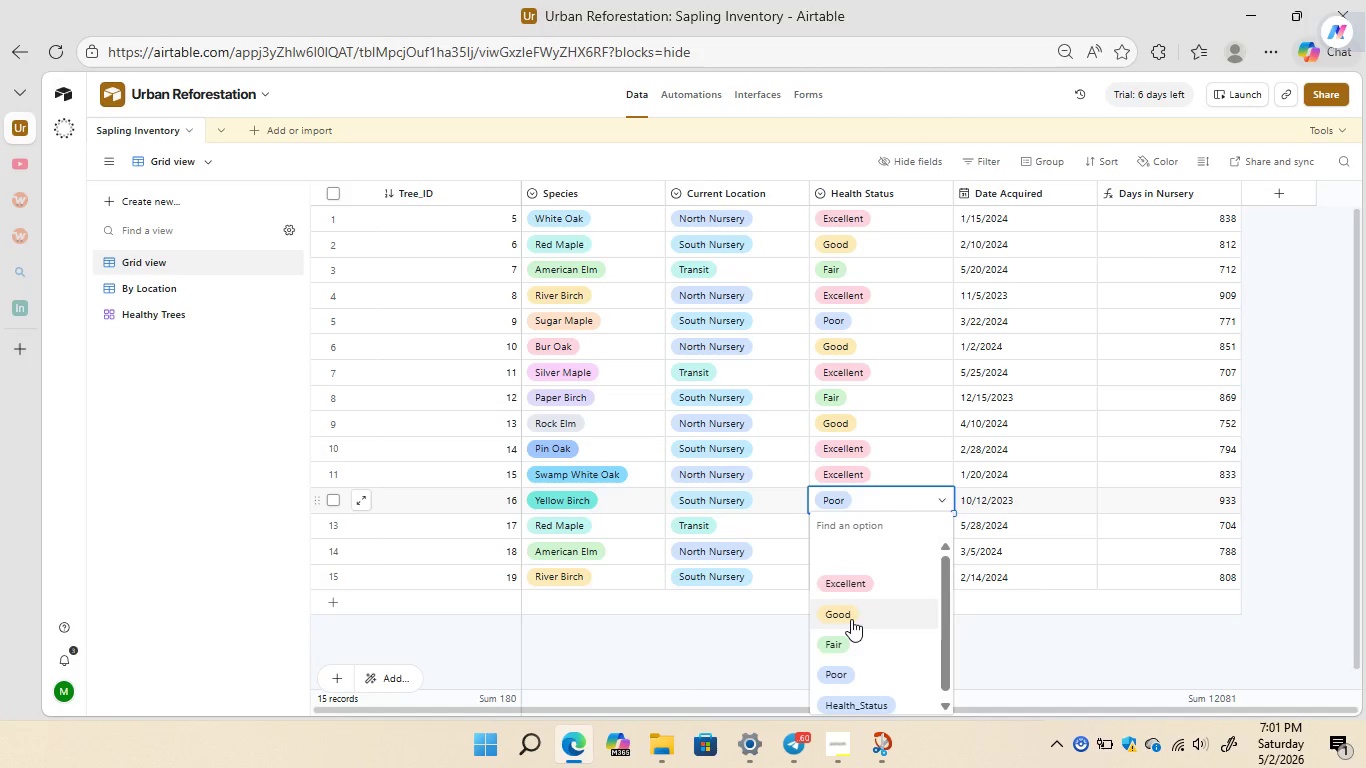 
left_click([851, 619])
 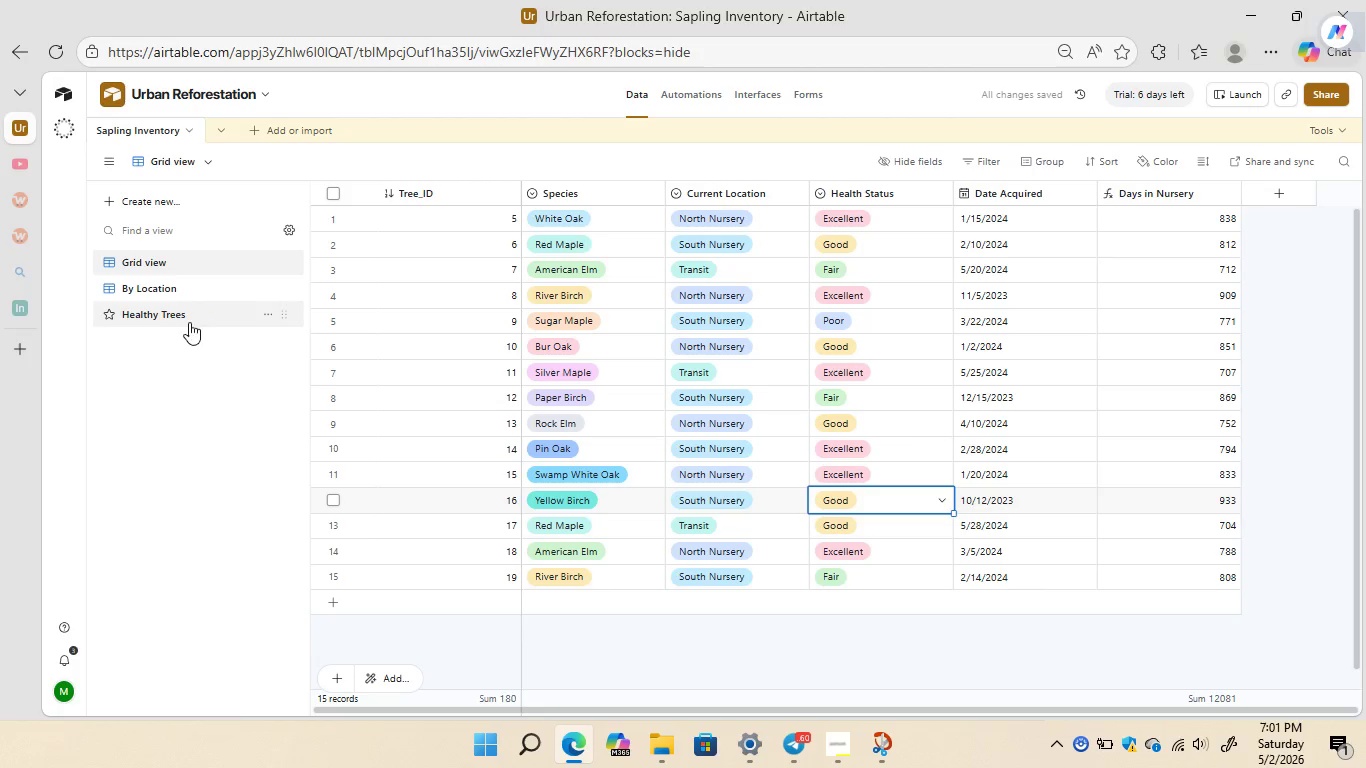 
wait(5.34)
 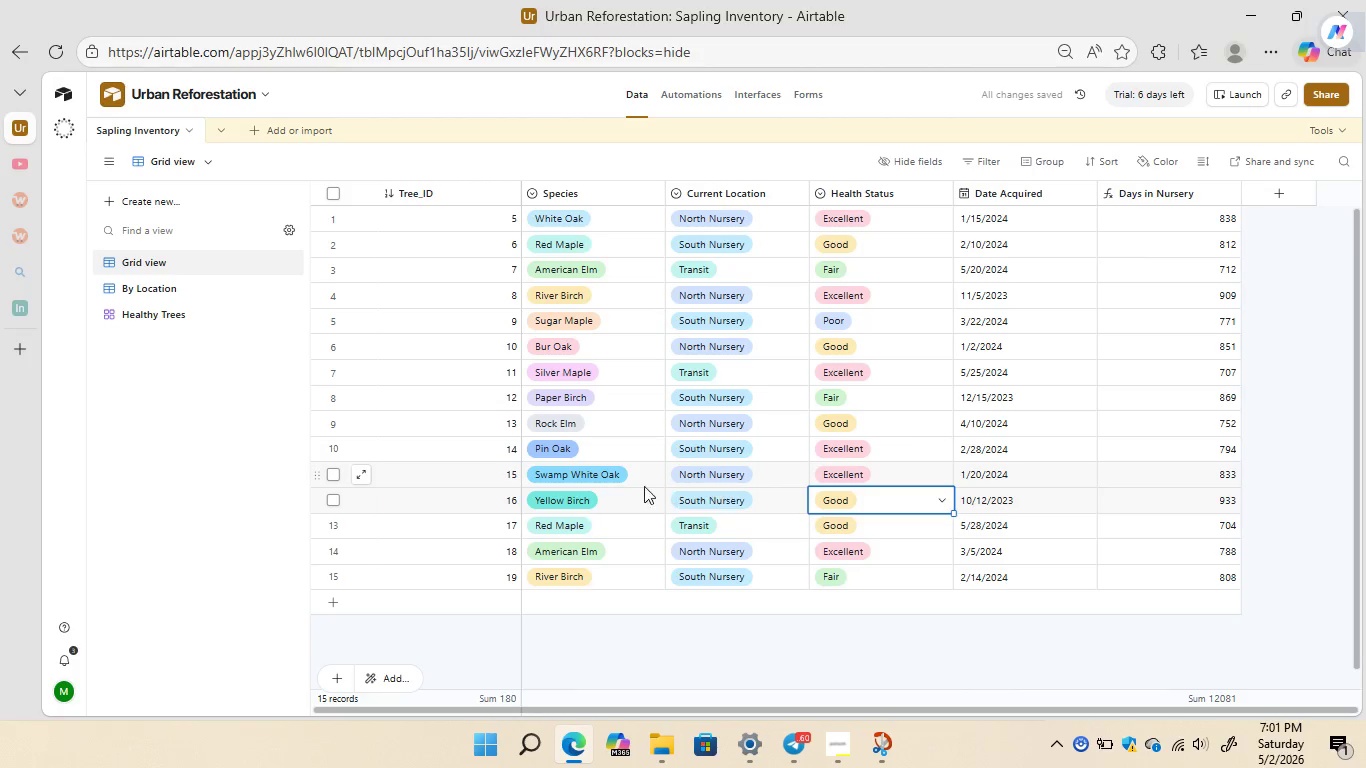 
left_click([164, 312])
 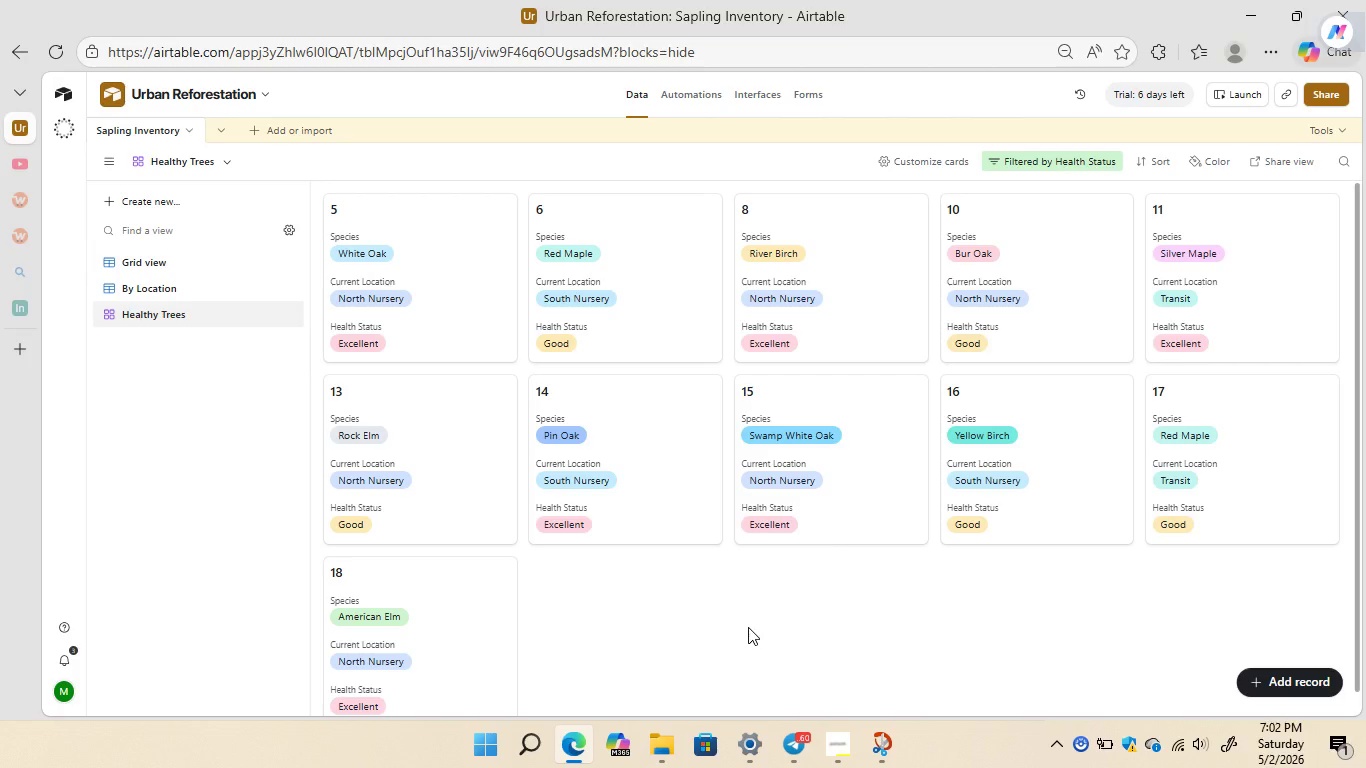 
wait(6.84)
 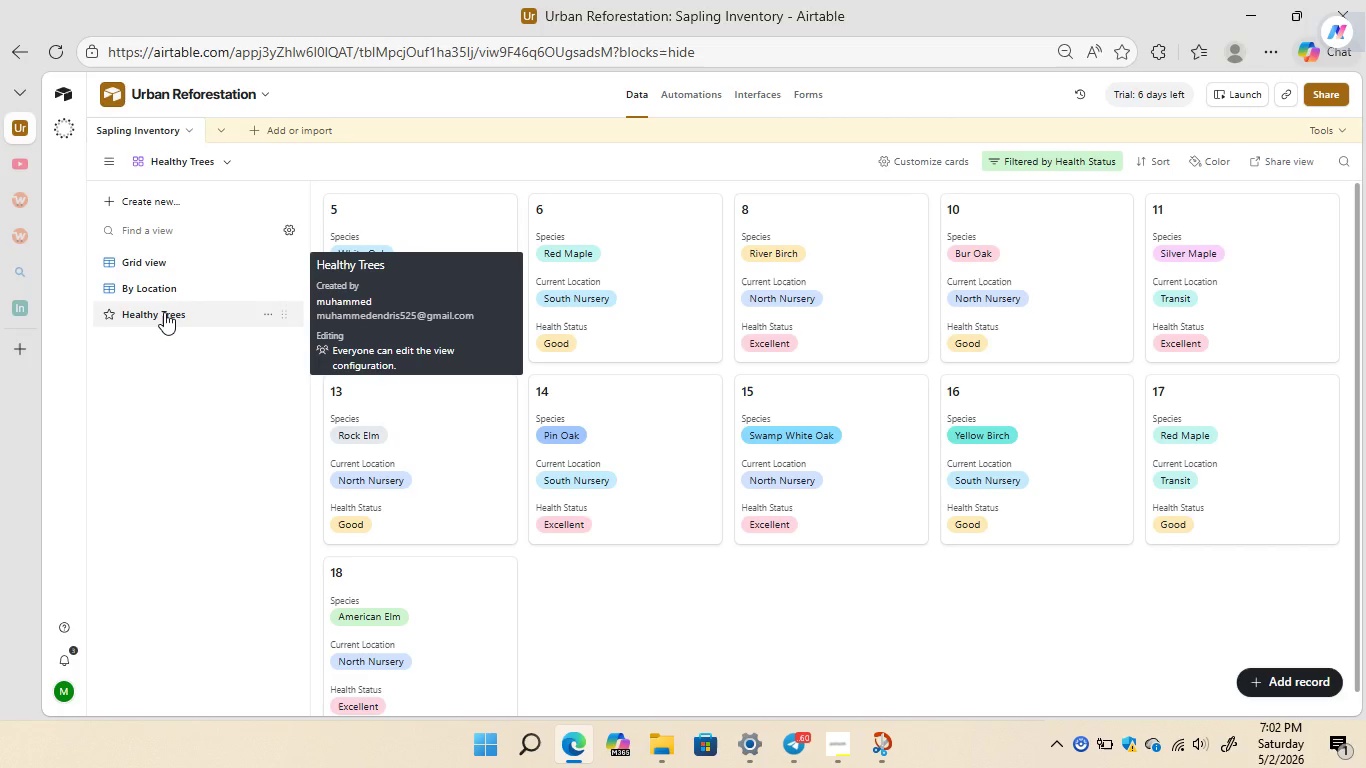 
double_click([1060, 426])
 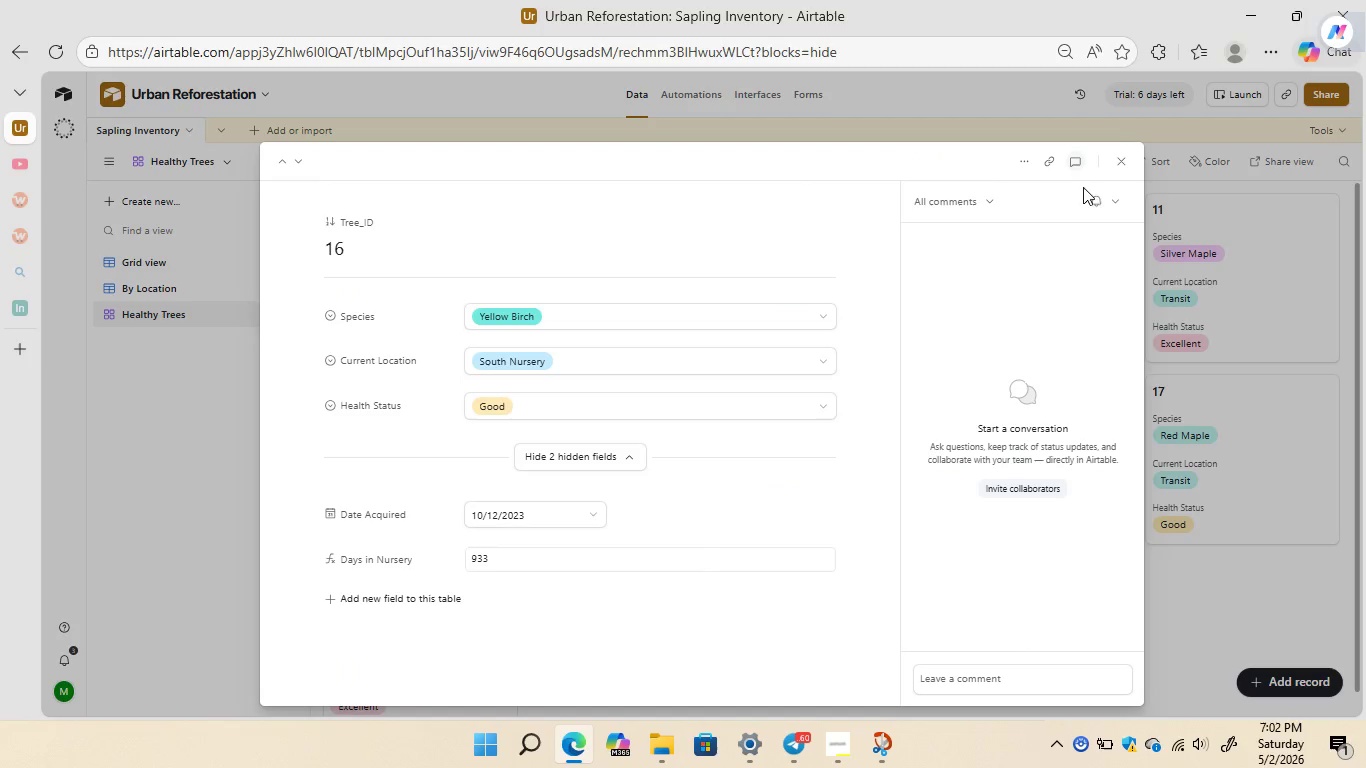 
left_click([1122, 164])
 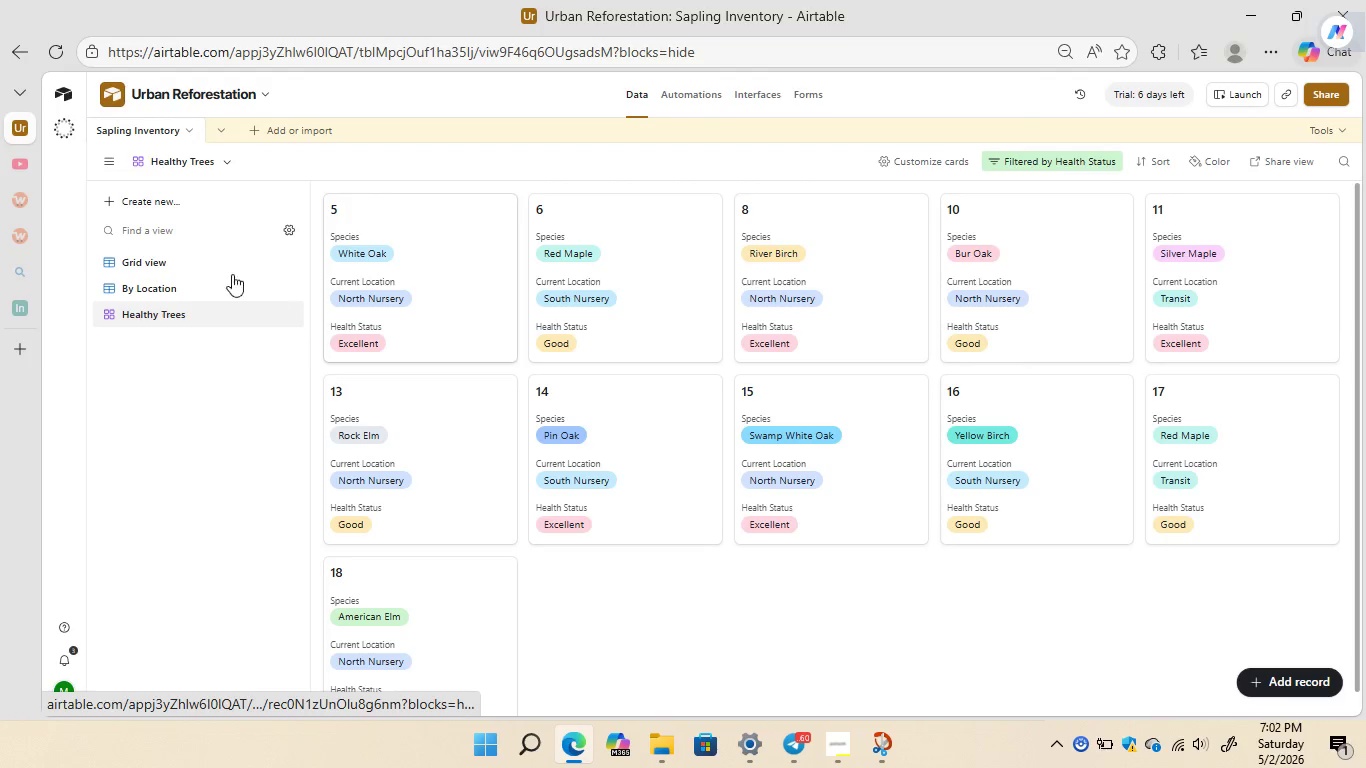 
left_click([182, 258])
 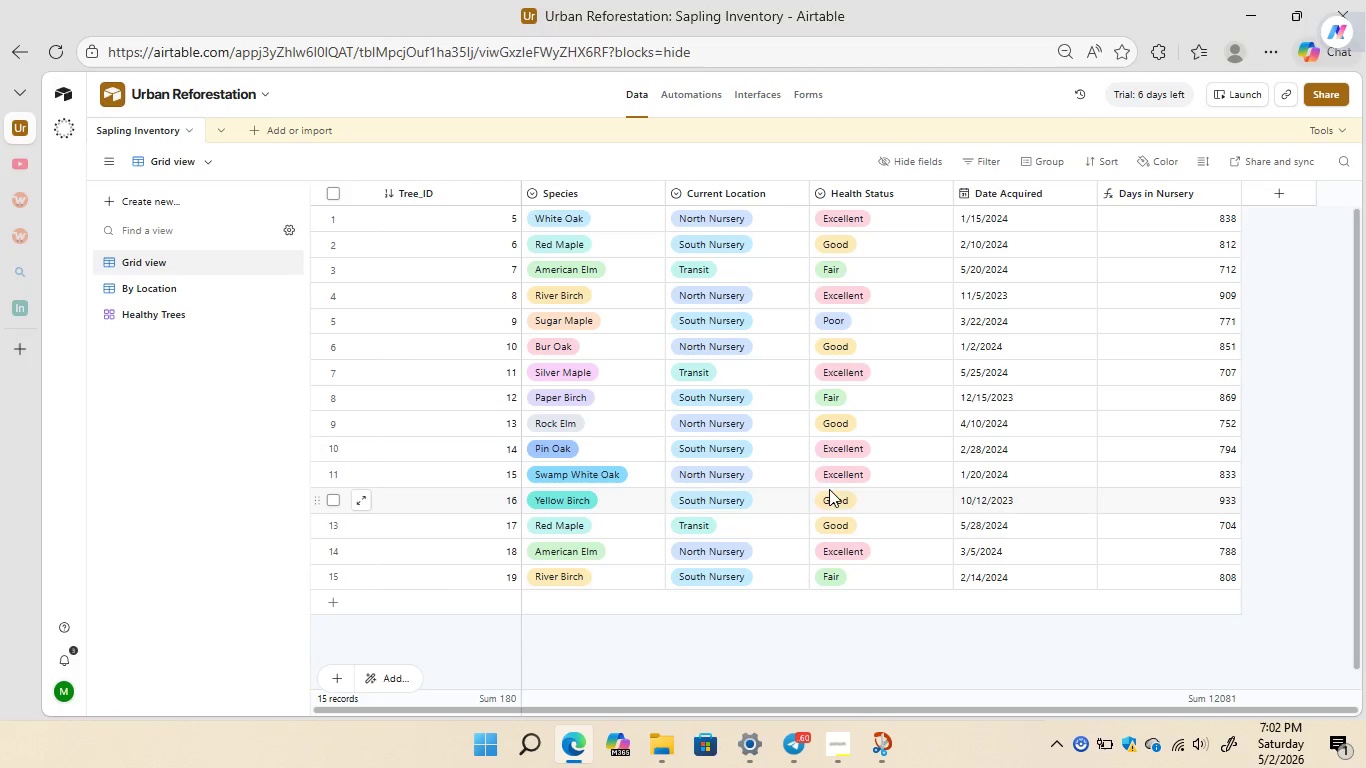 
left_click([885, 500])
 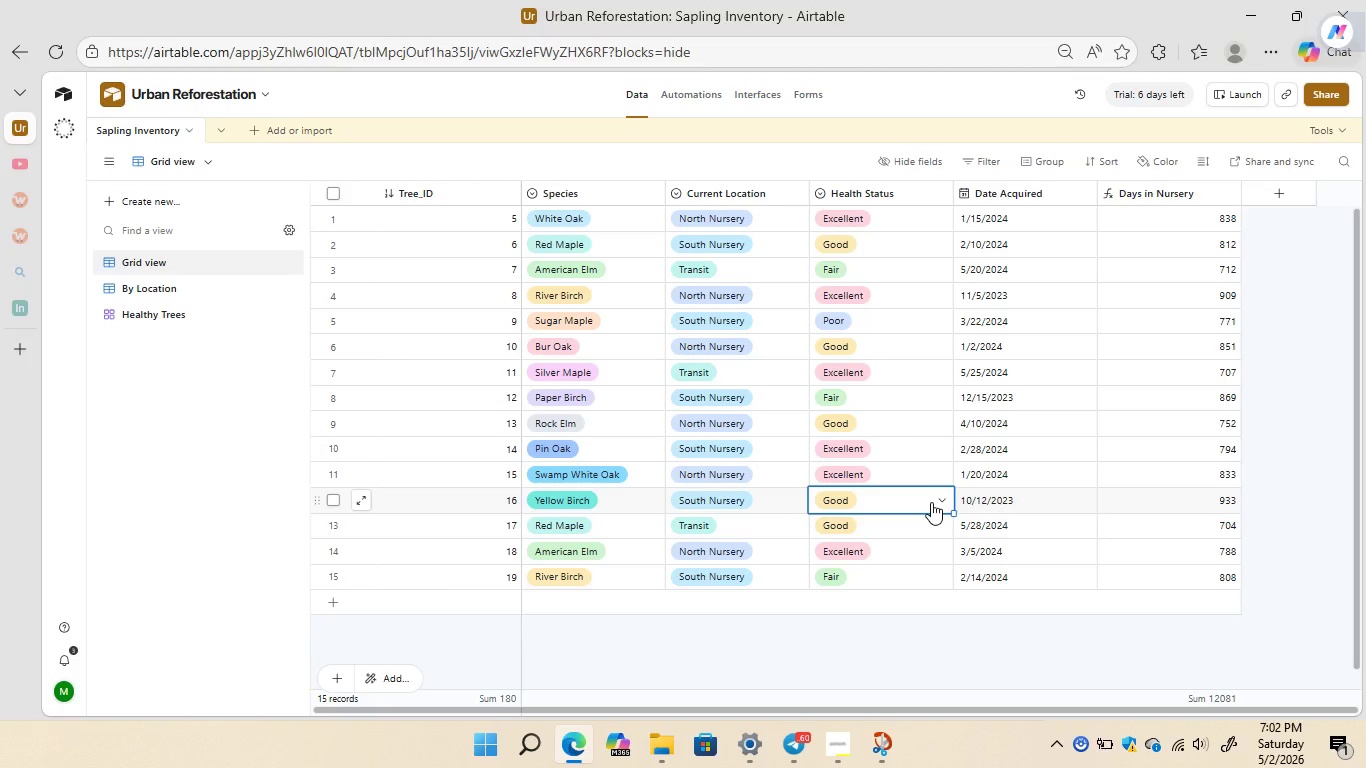 
left_click([931, 502])
 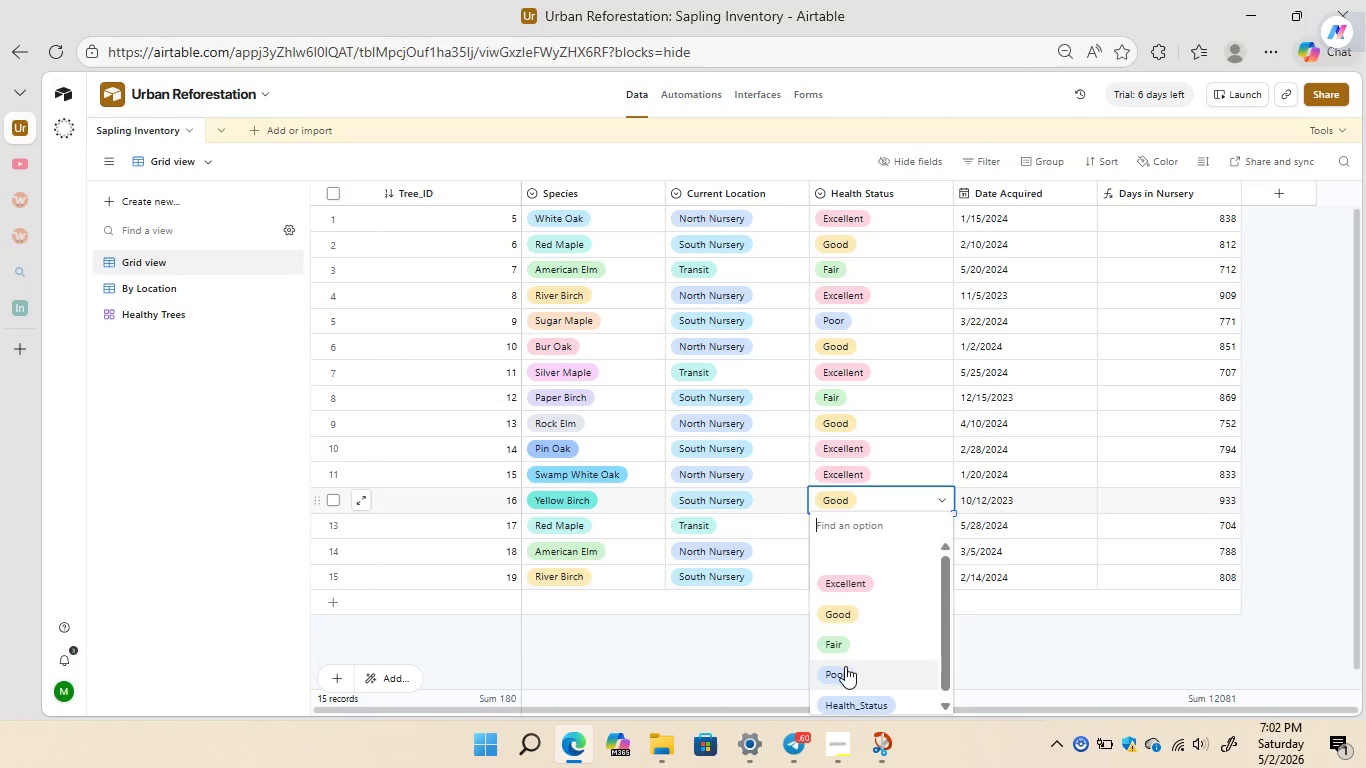 
left_click([845, 666])
 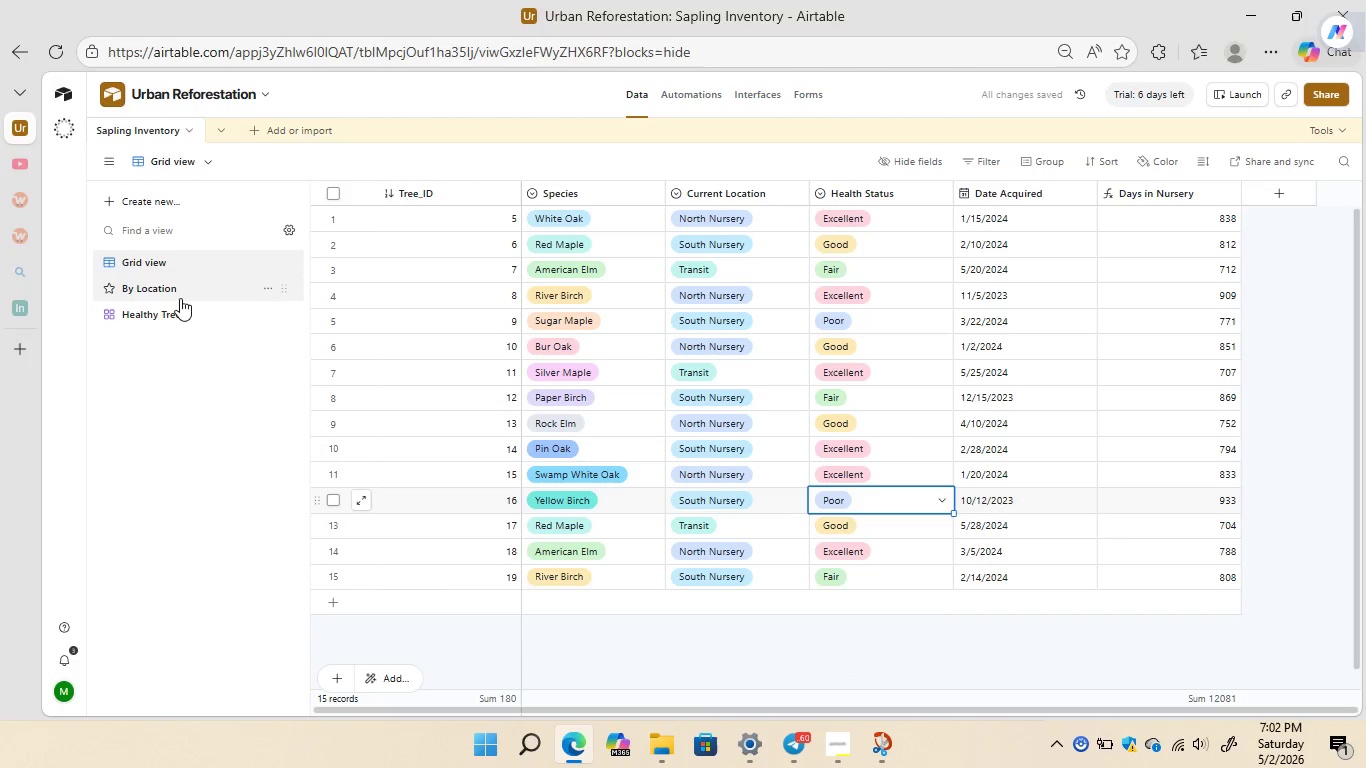 
left_click([158, 316])
 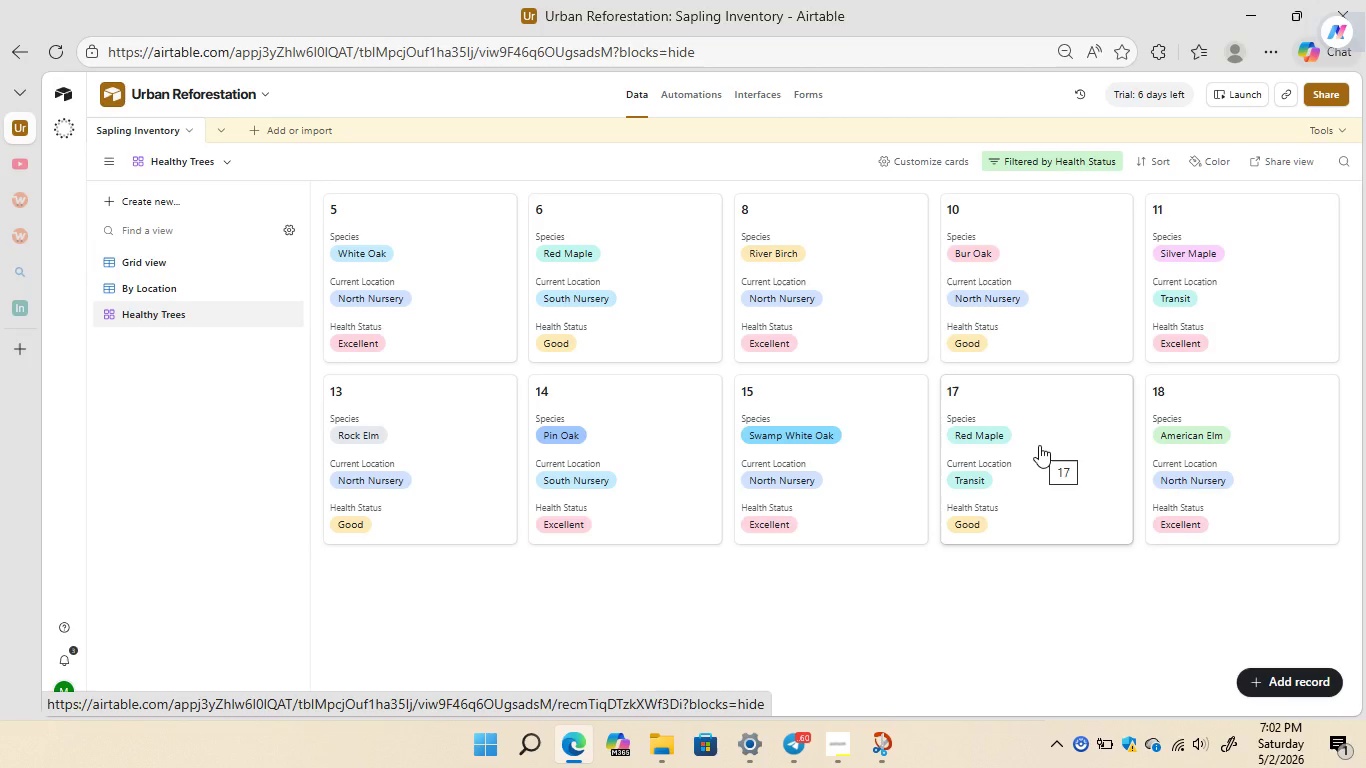 
wait(14.31)
 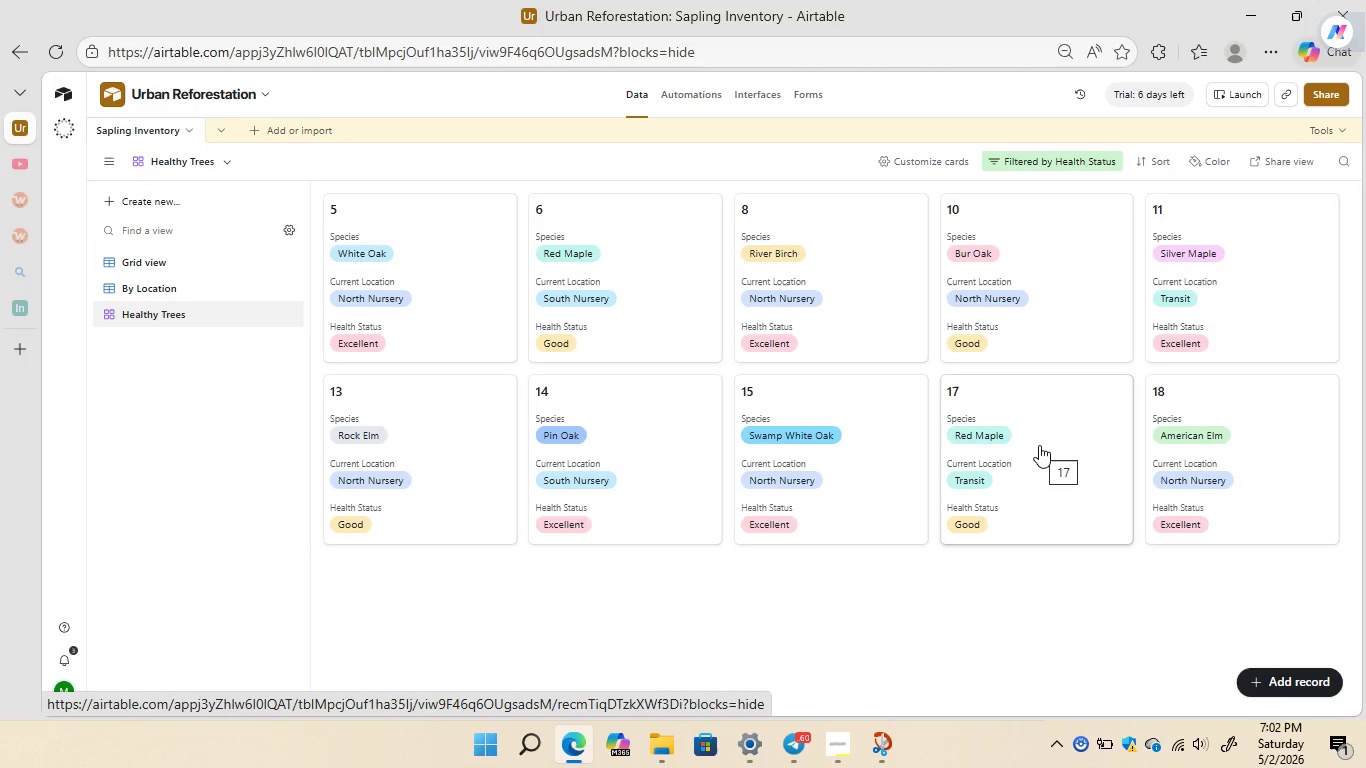 
left_click([679, 98])
 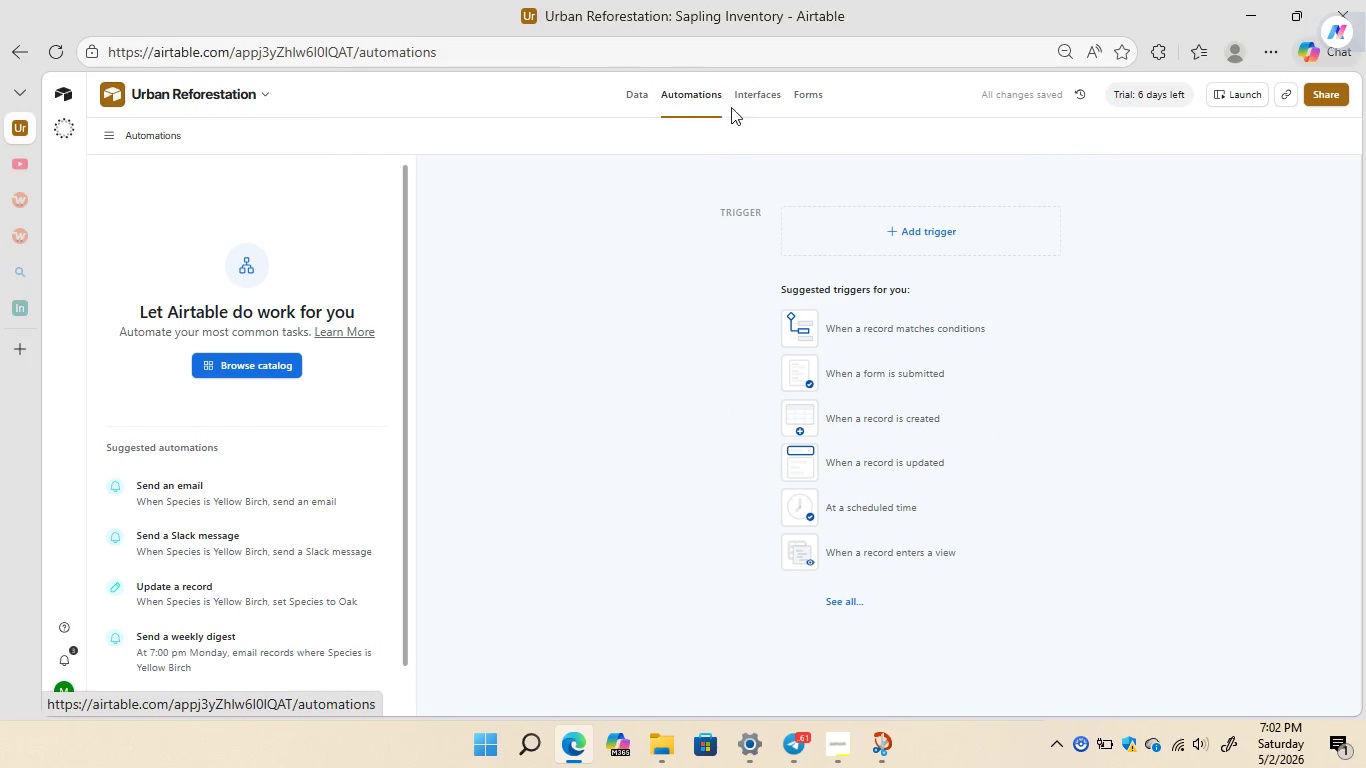 
left_click([758, 95])
 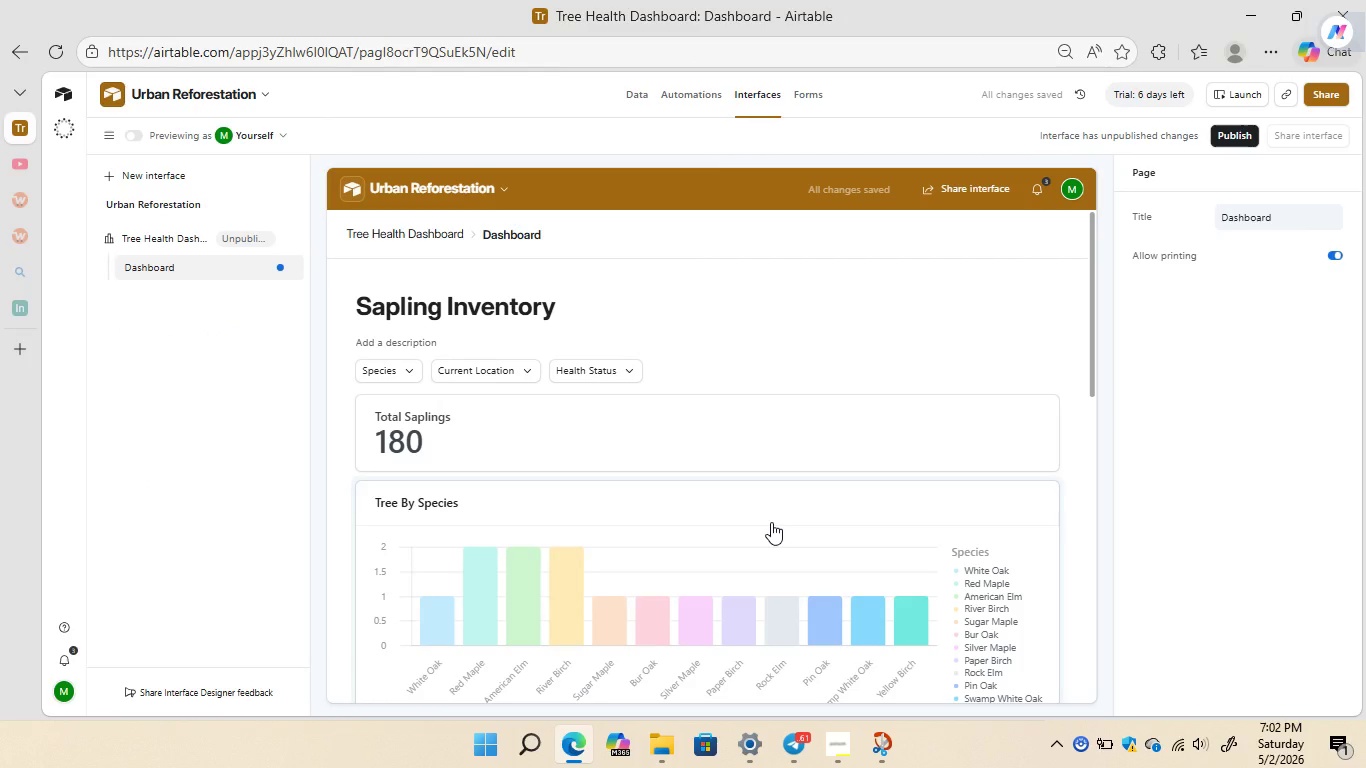 
wait(7.91)
 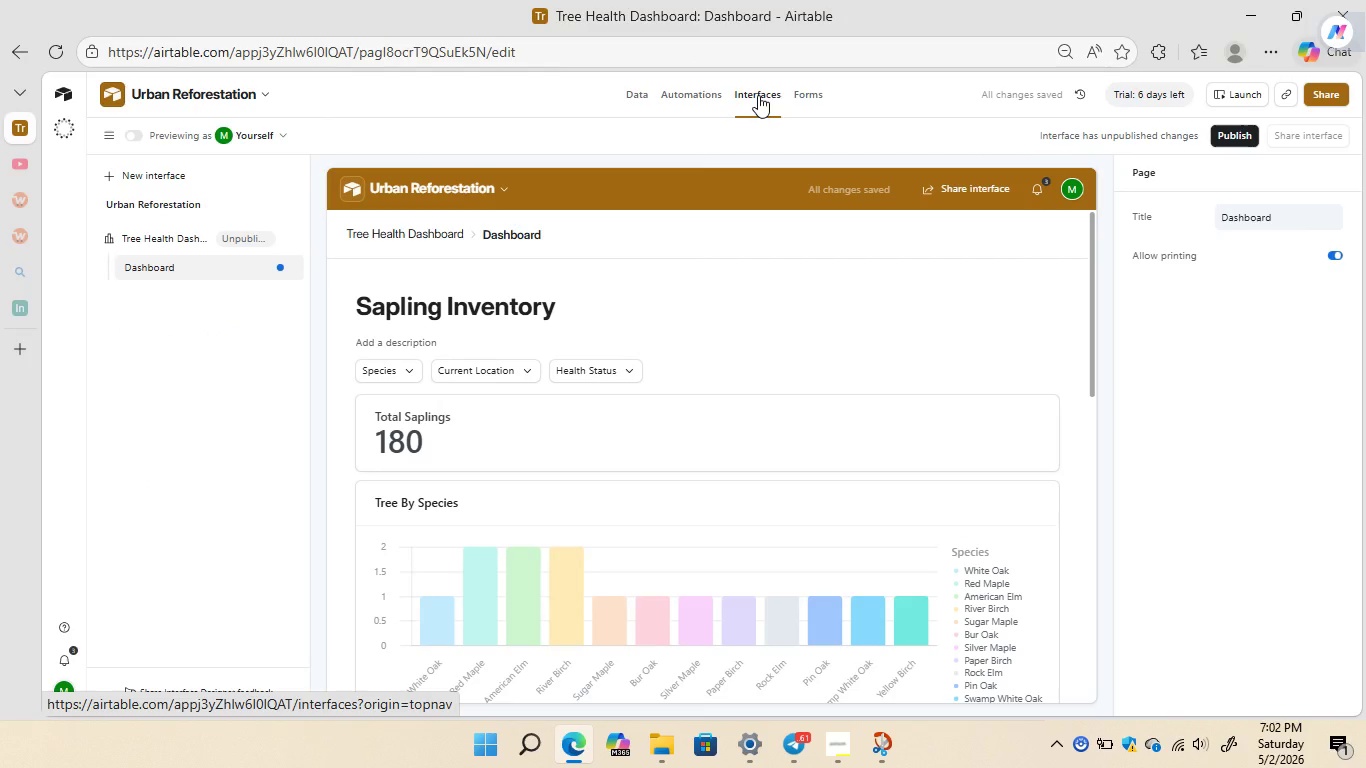 
left_click([625, 362])
 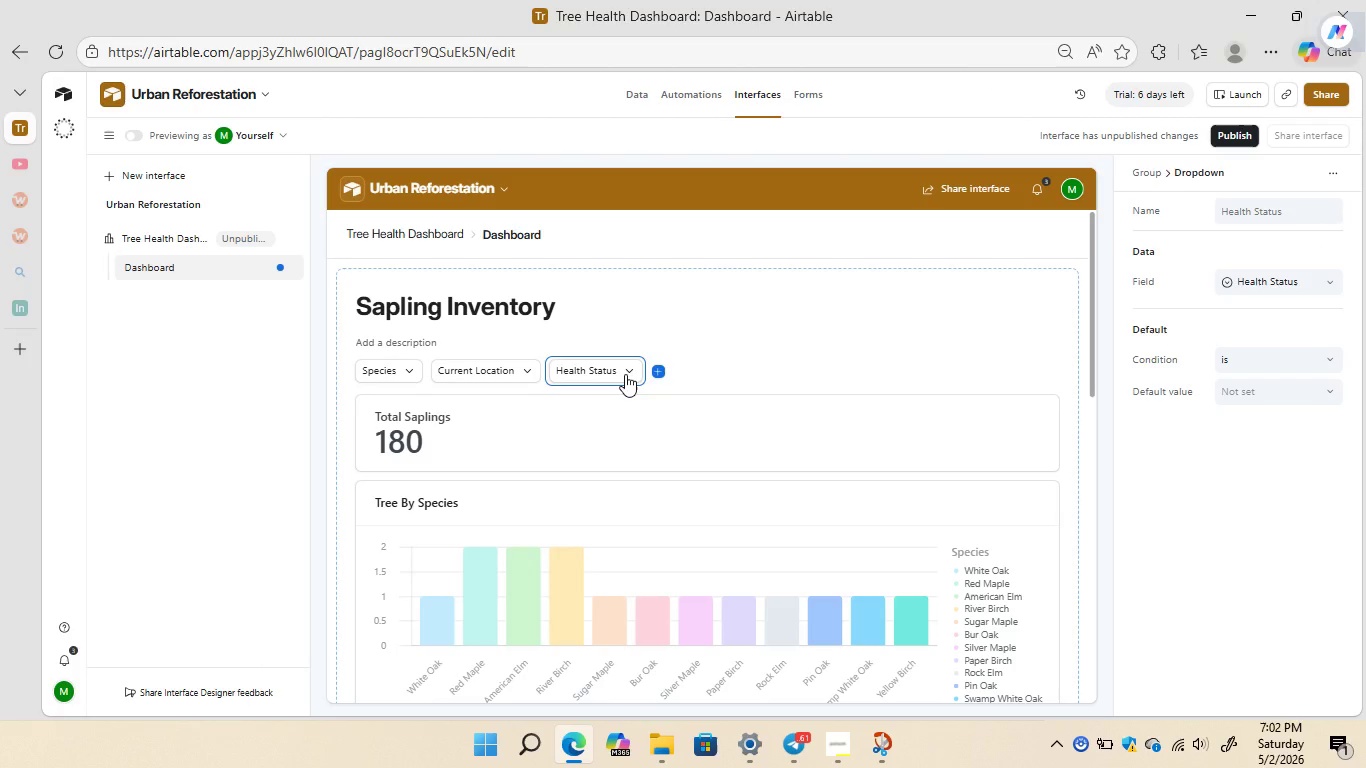 
left_click([625, 374])
 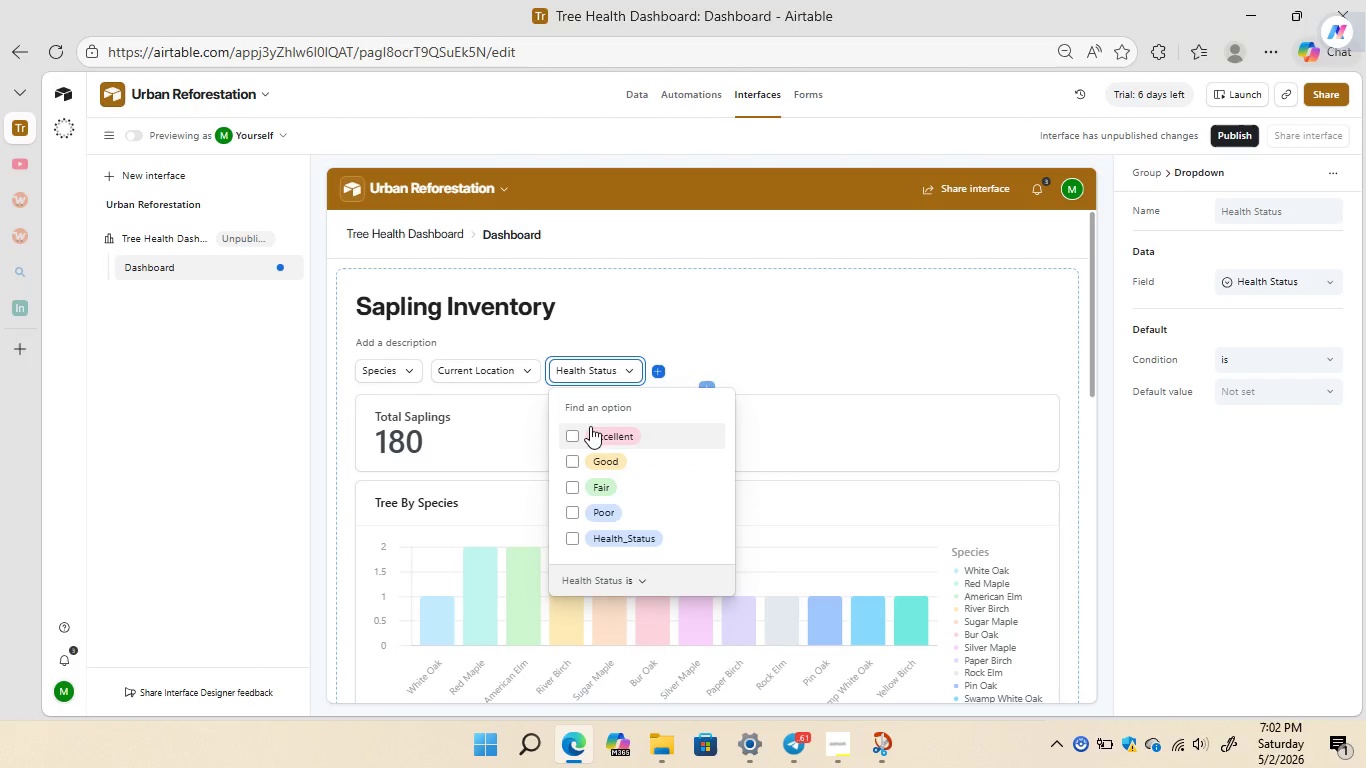 
wait(5.08)
 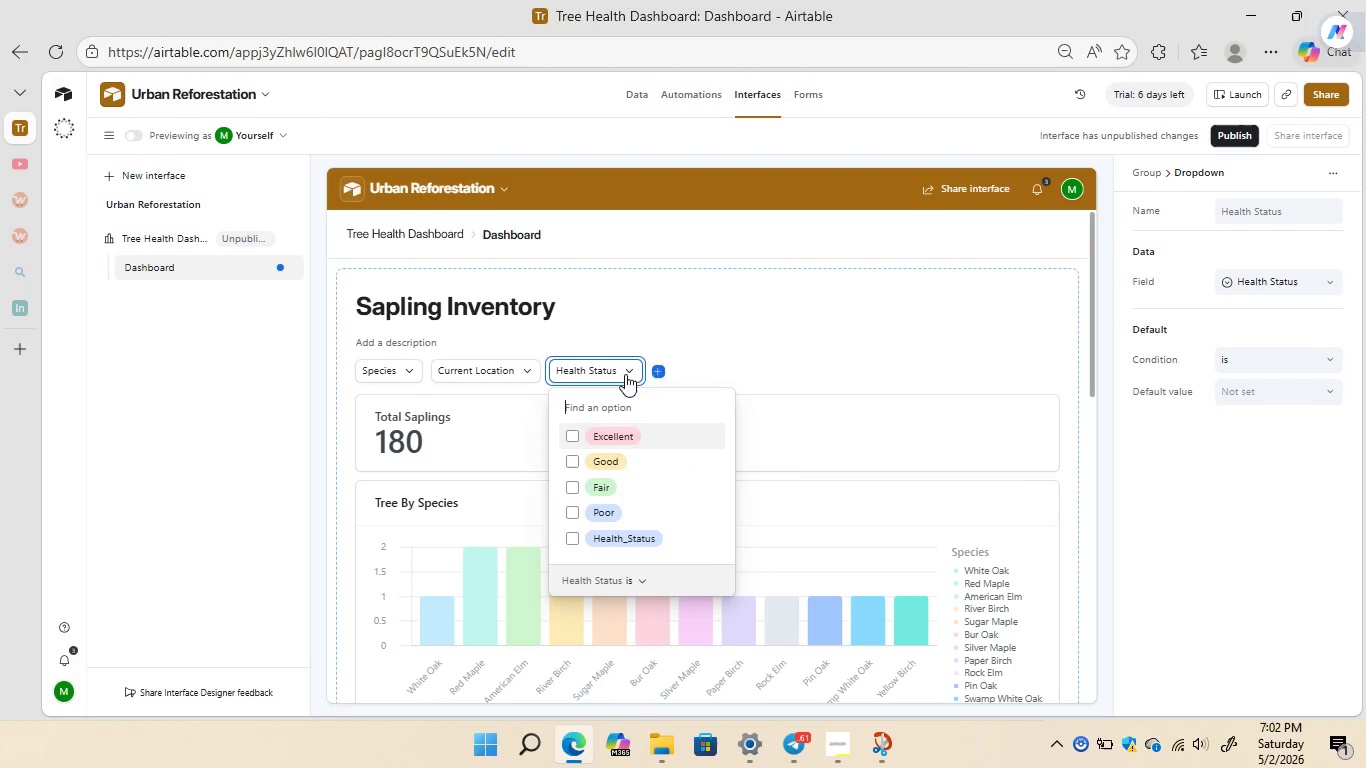 
left_click([570, 462])
 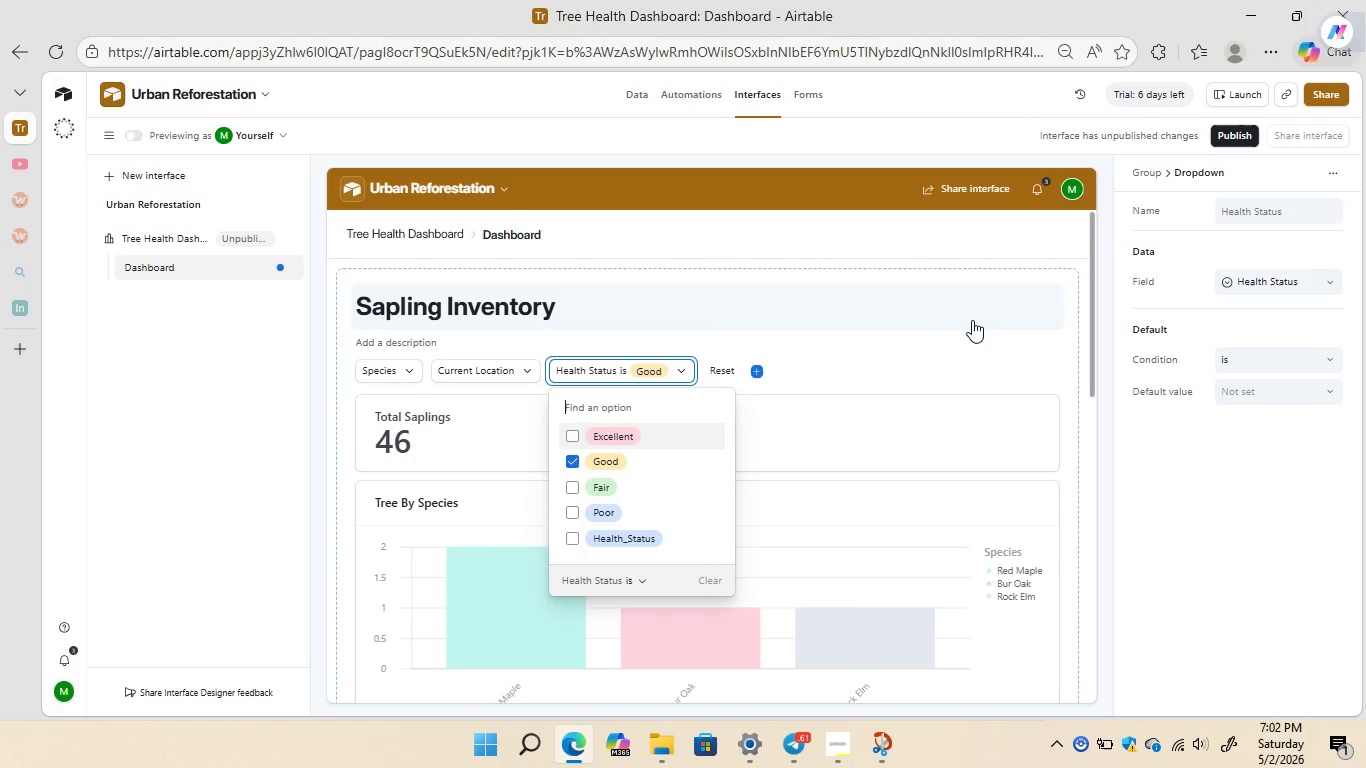 
left_click([975, 320])
 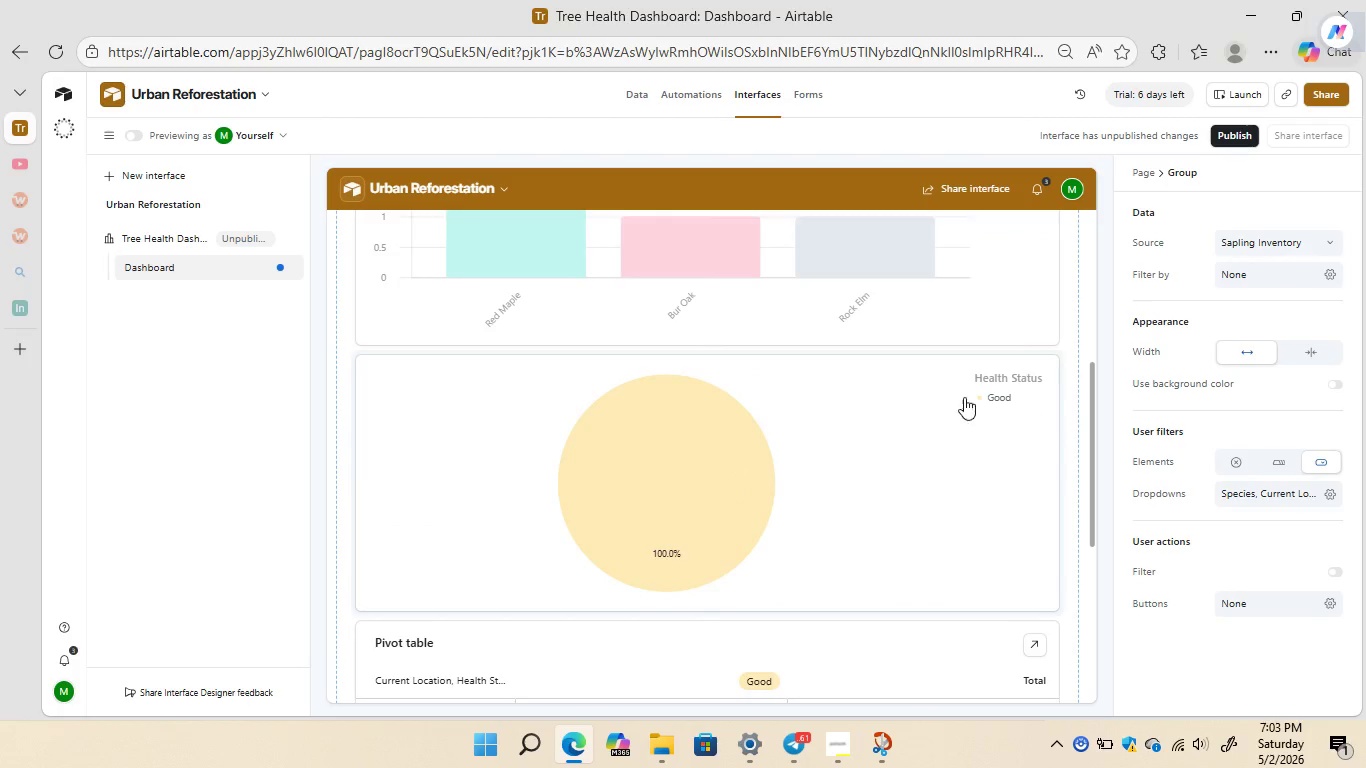 
wait(11.67)
 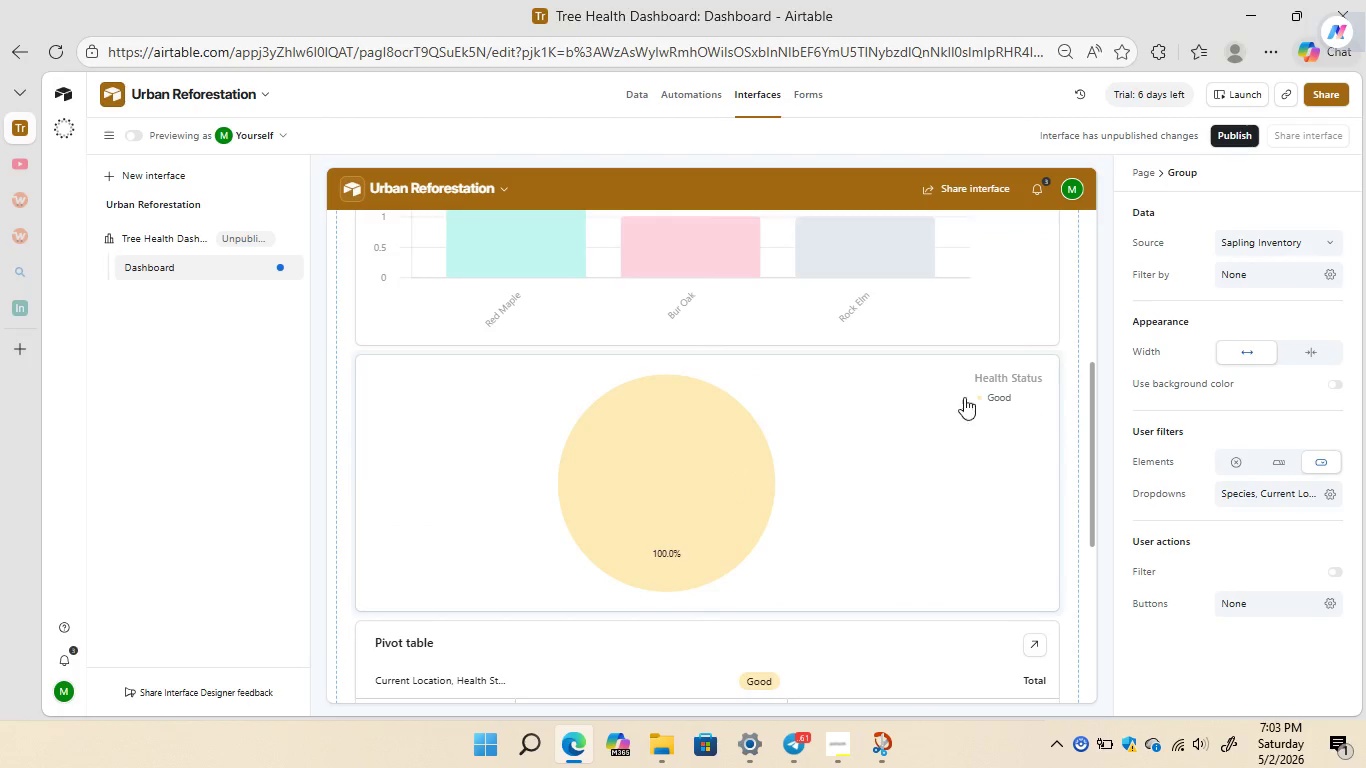 
left_click([528, 369])
 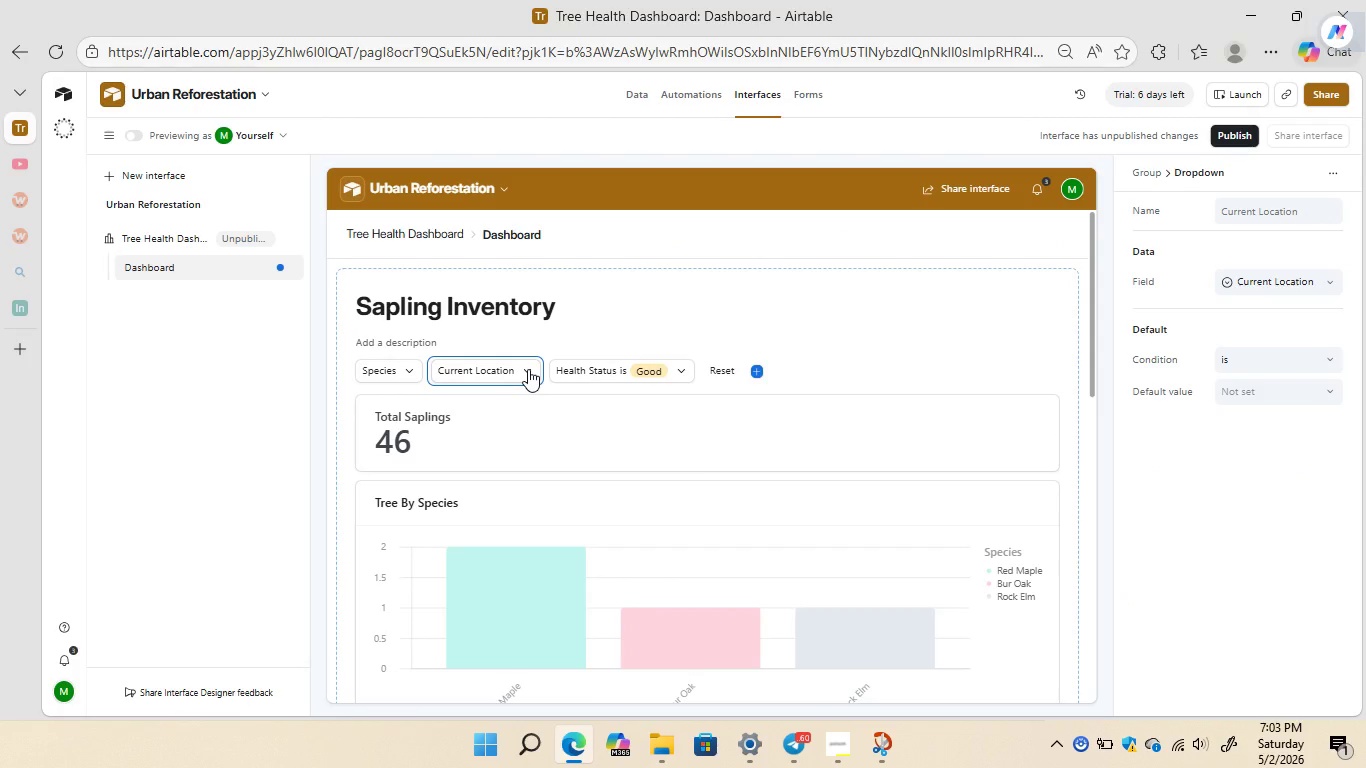 
left_click([528, 369])
 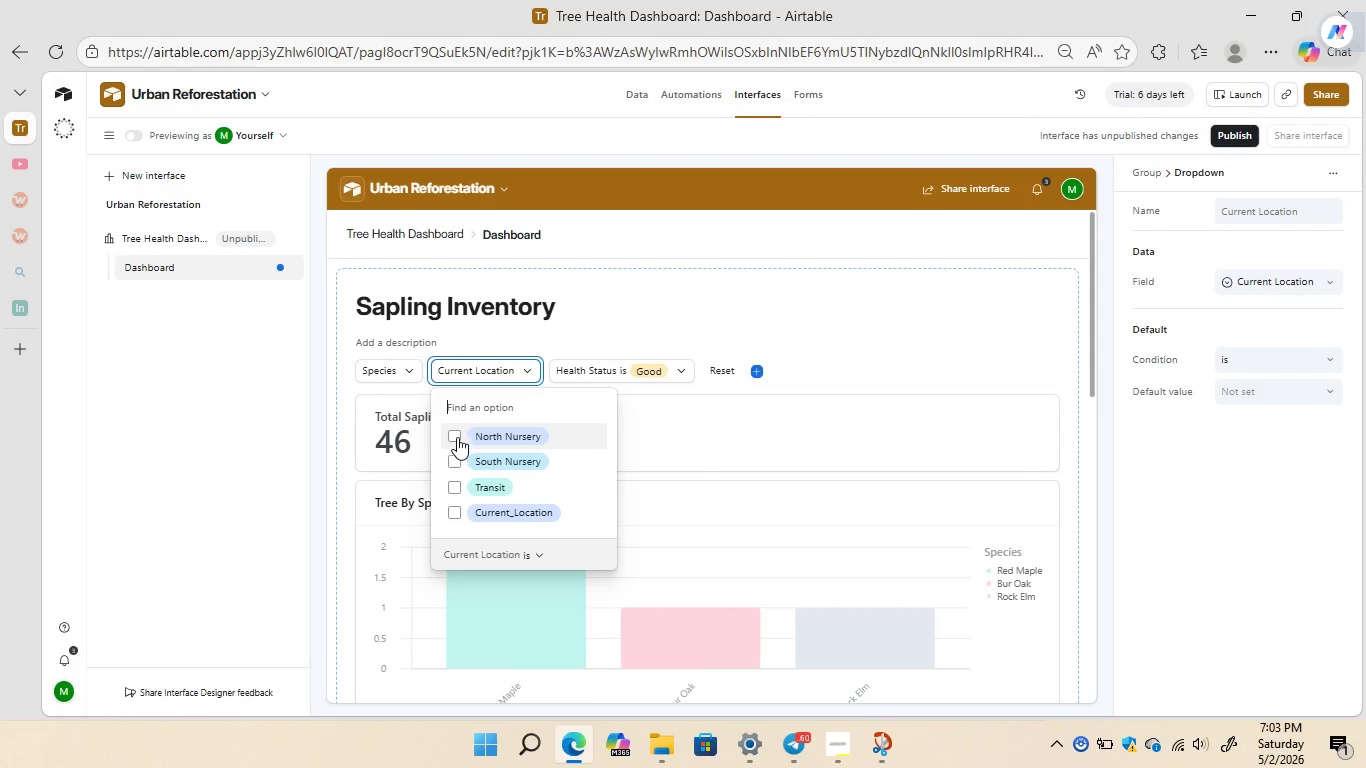 
left_click([455, 437])
 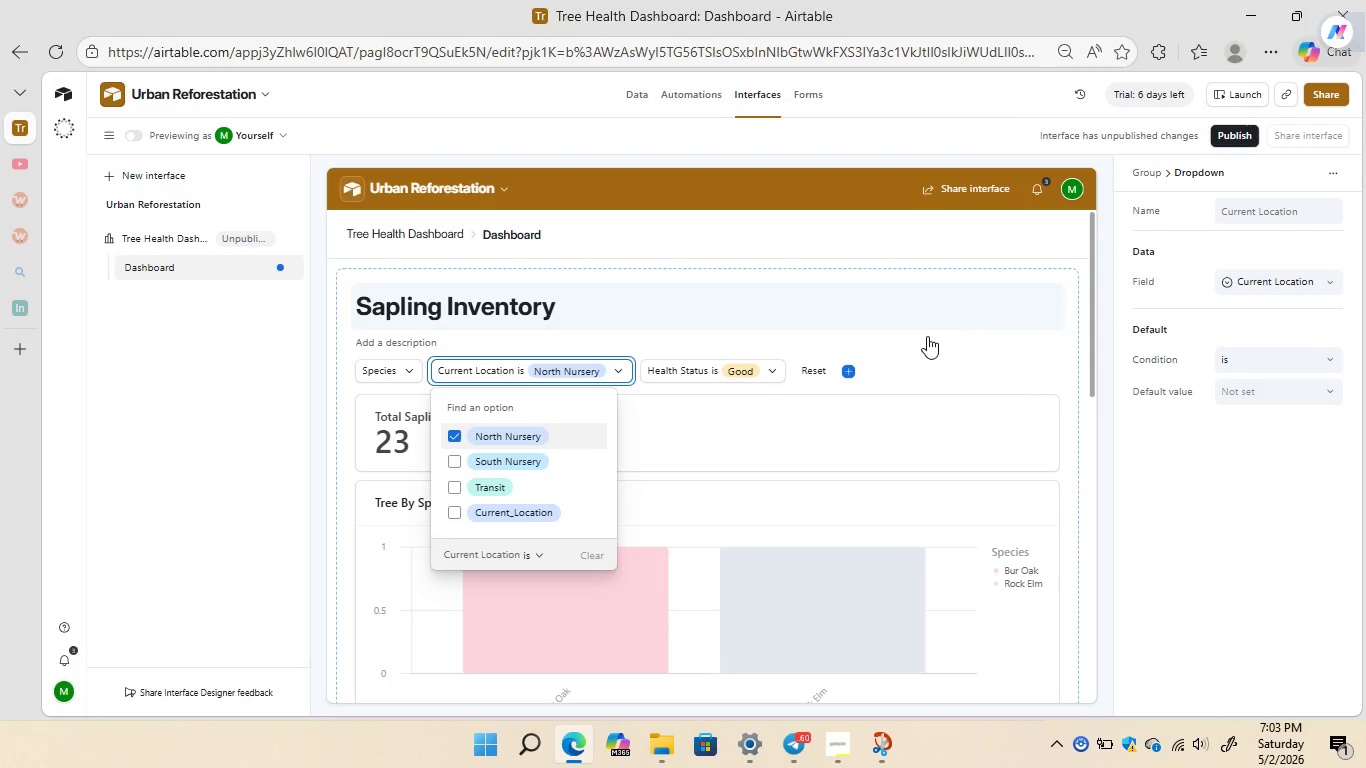 
left_click([924, 338])
 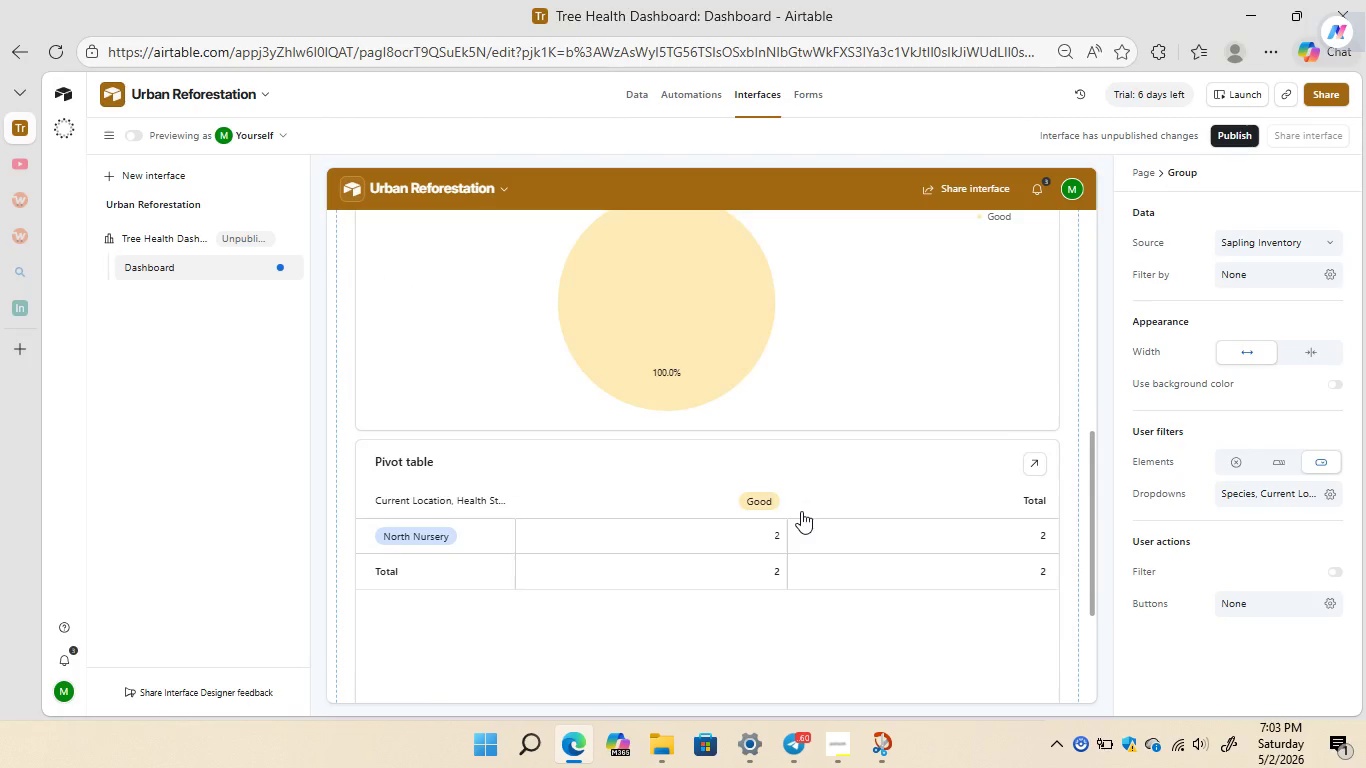 
wait(11.62)
 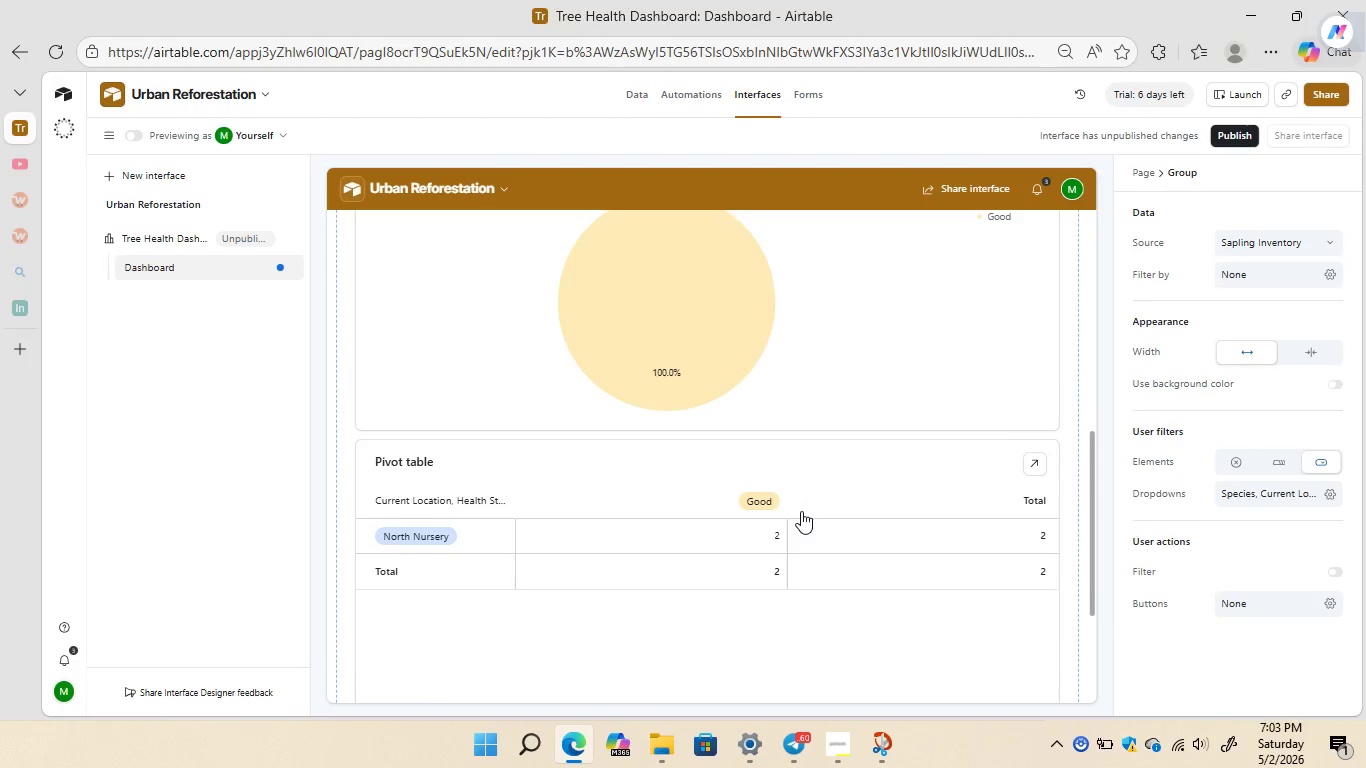 
left_click([1336, 248])
 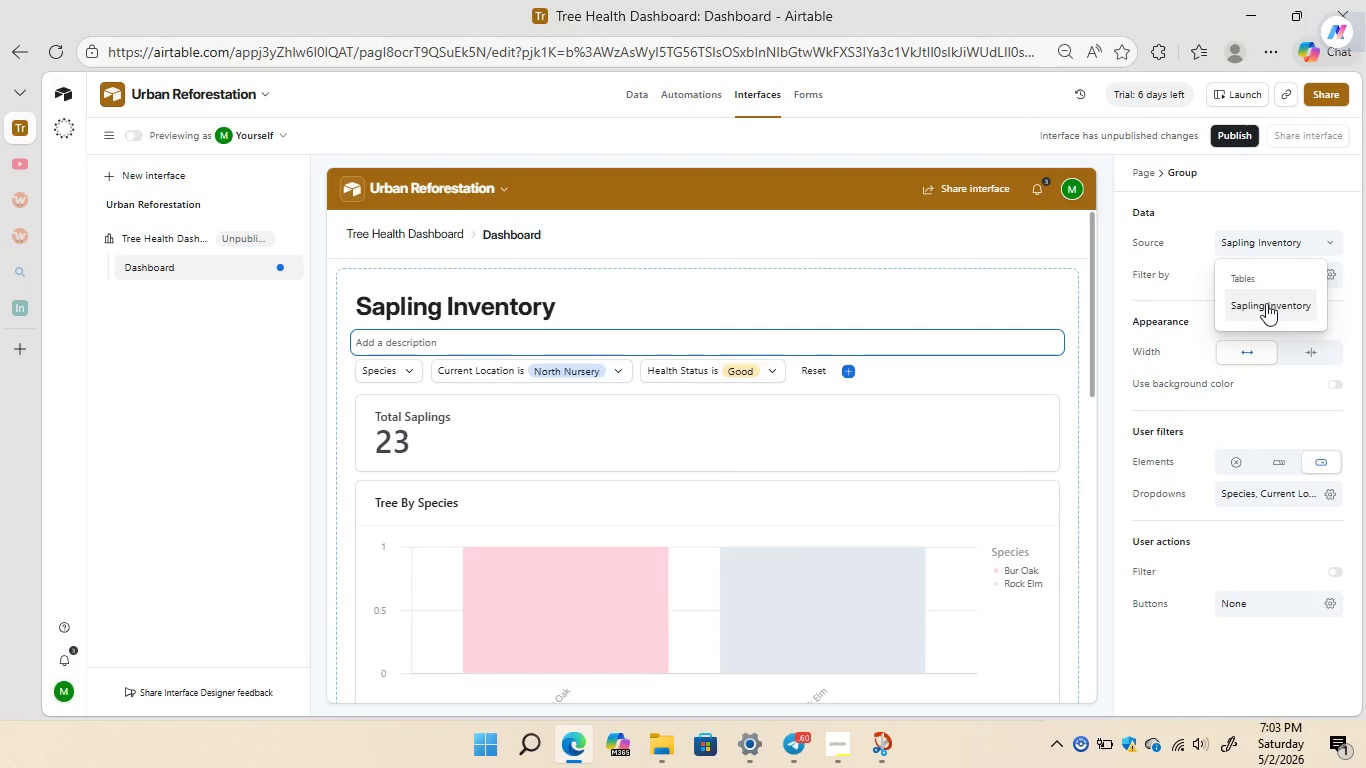 
left_click([1266, 303])
 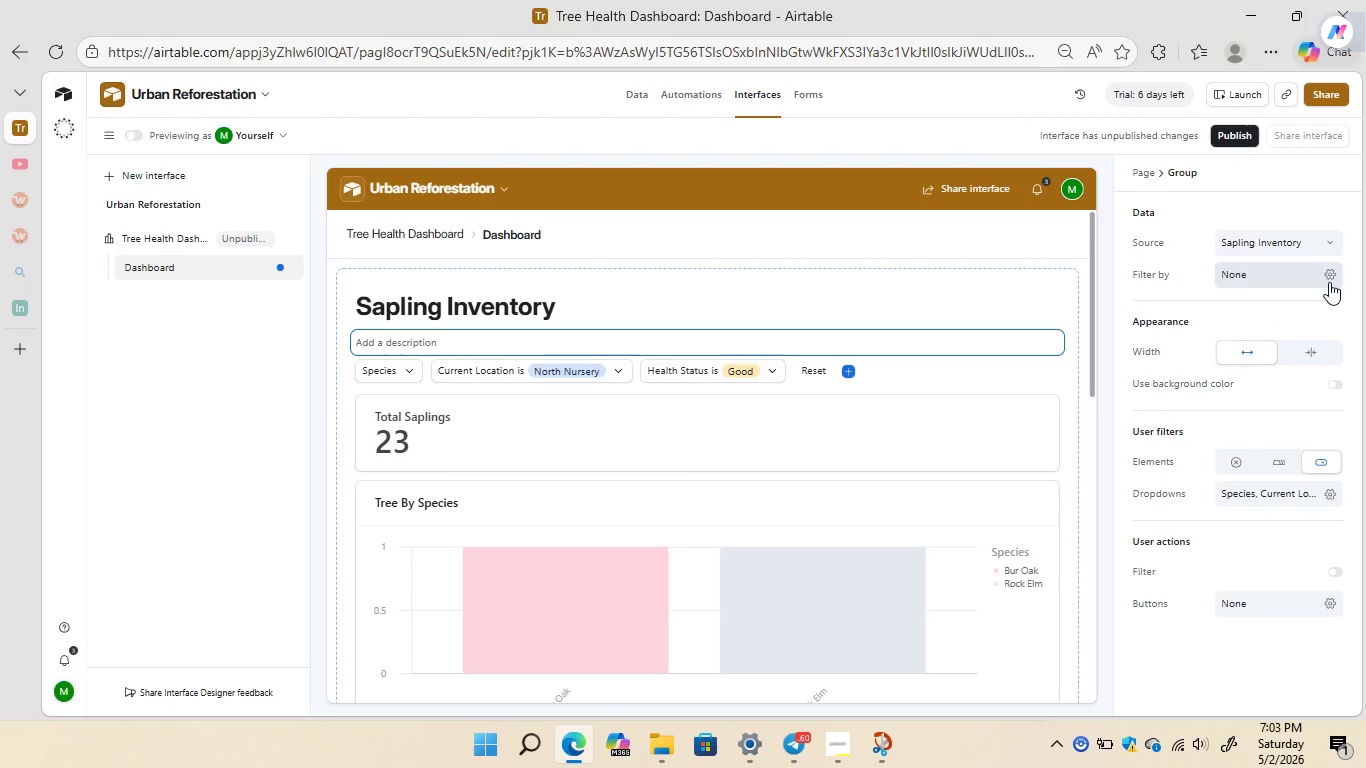 
left_click([1329, 282])
 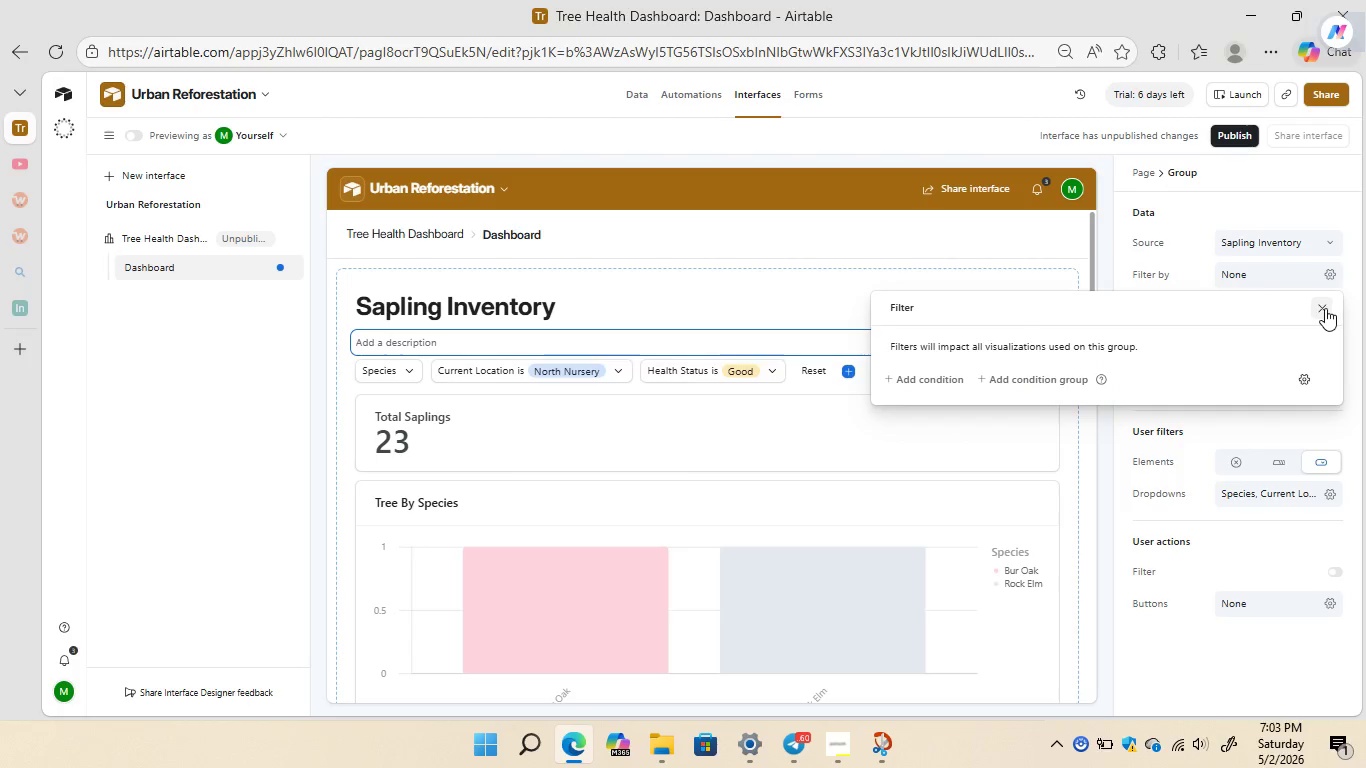 
left_click([1324, 308])
 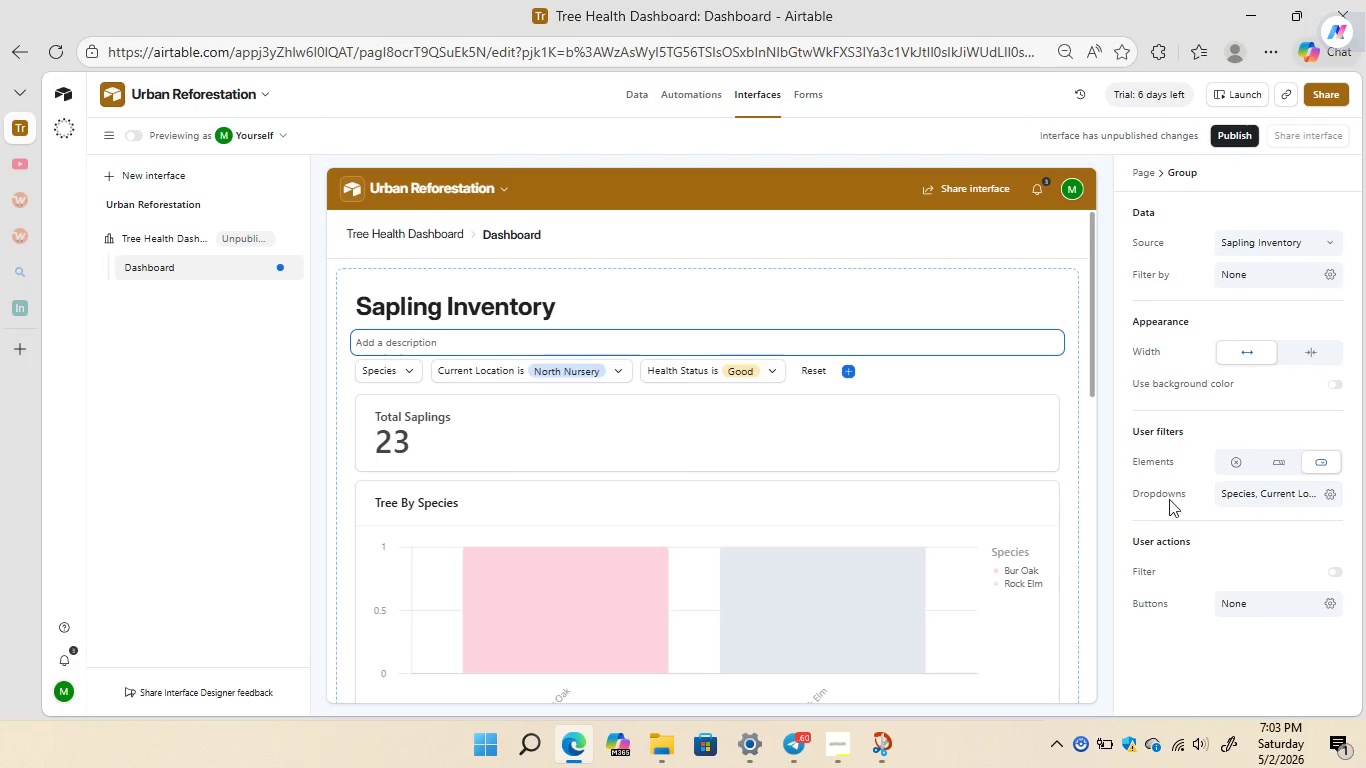 
wait(6.56)
 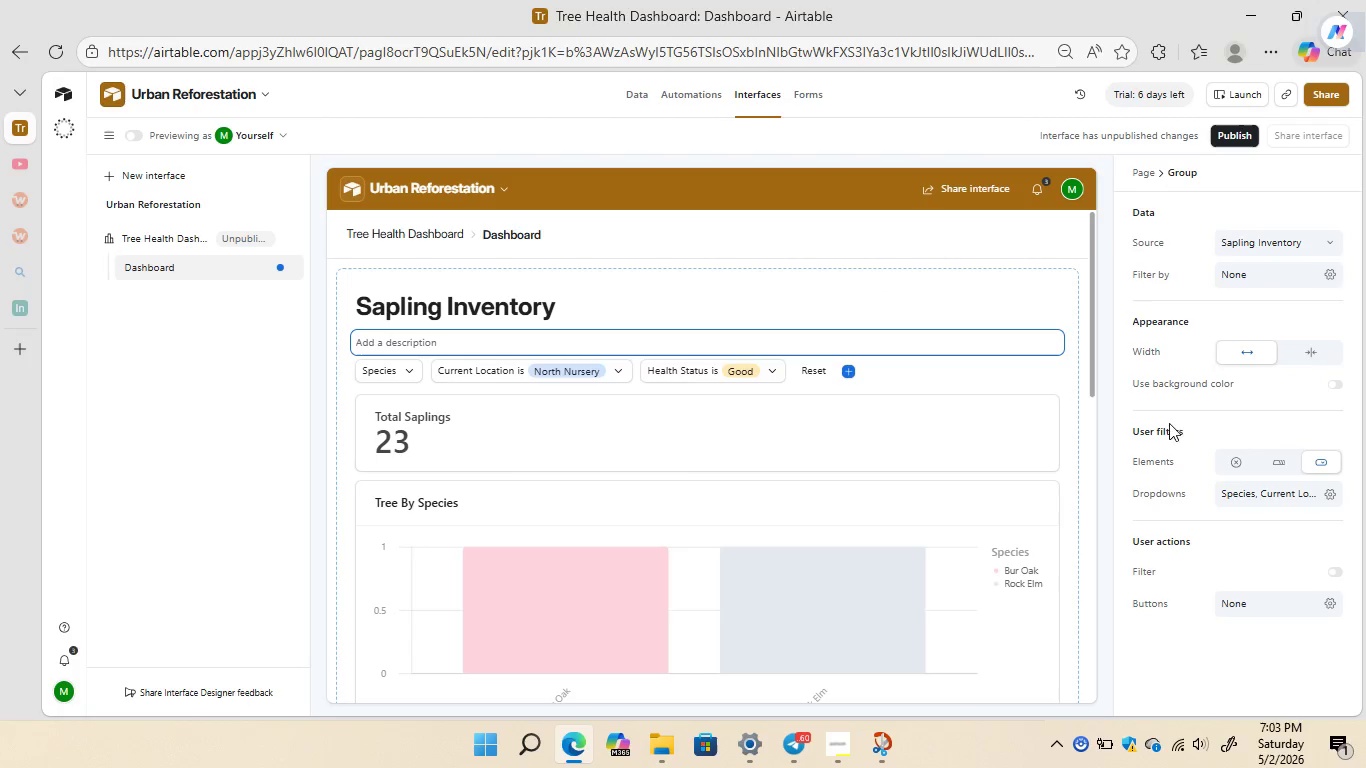 
left_click([1175, 677])
 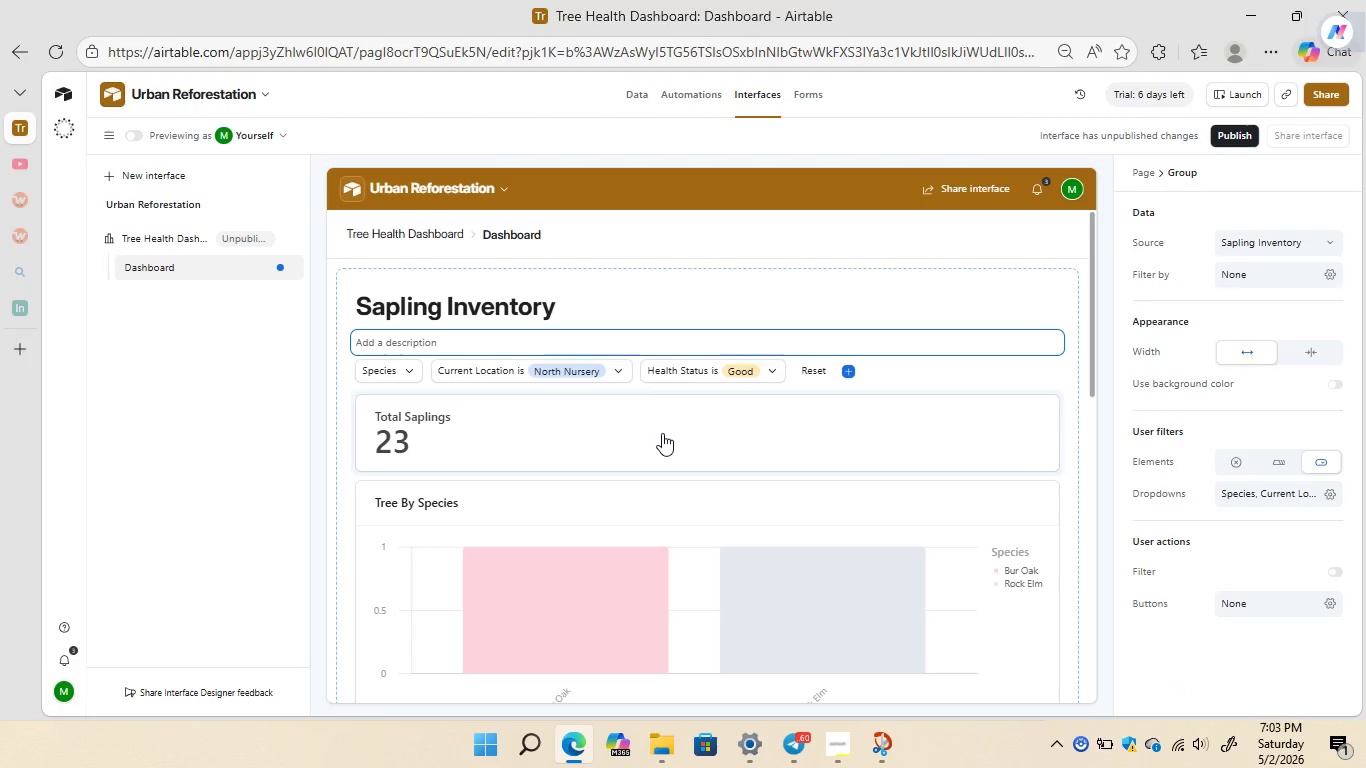 
left_click([662, 433])
 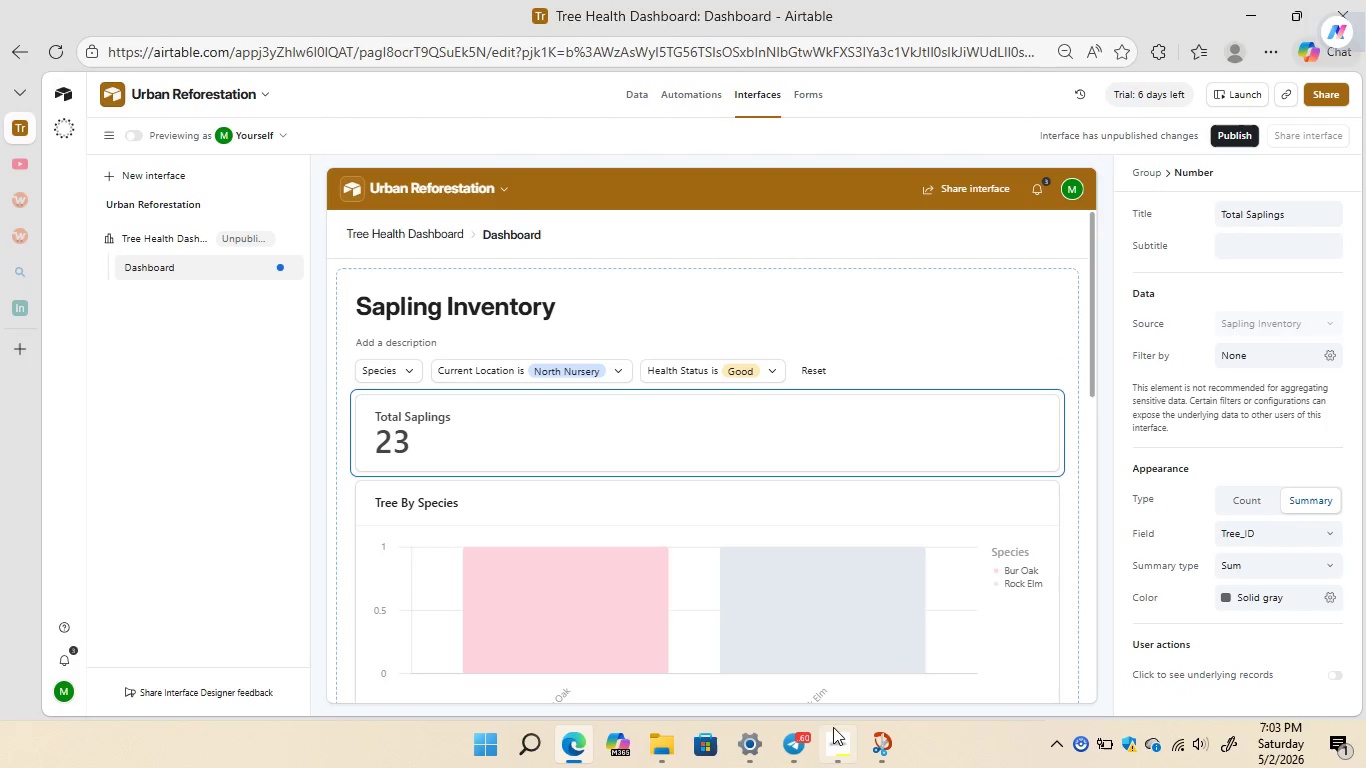 
wait(6.72)
 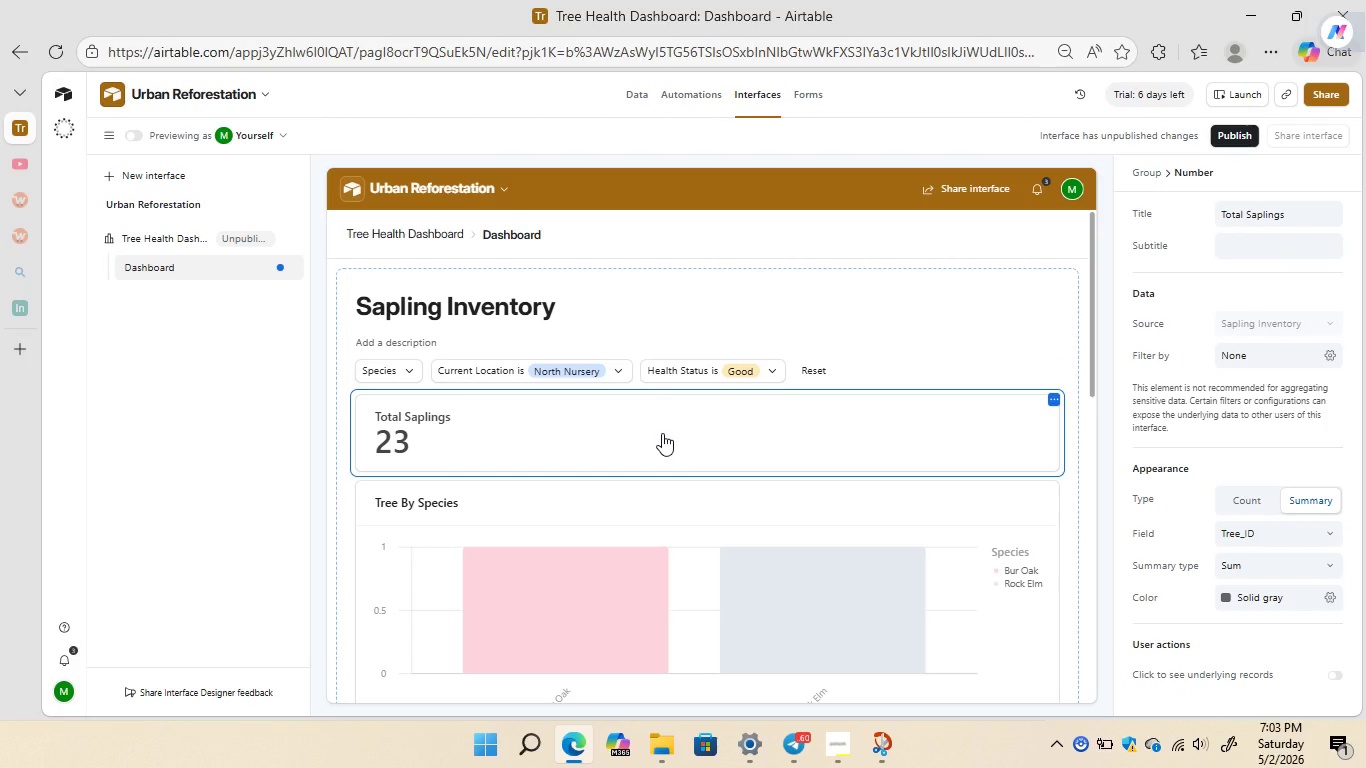 
left_click([831, 677])